 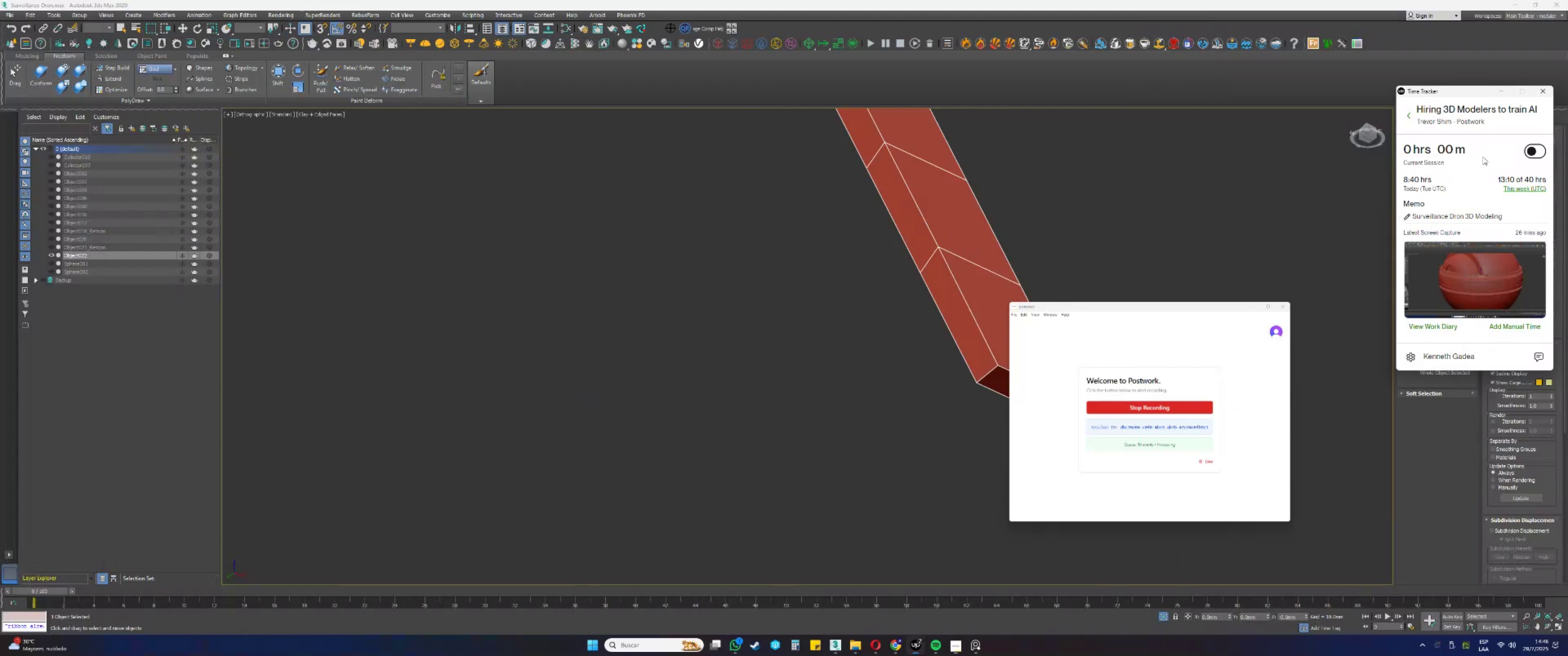 
left_click([1530, 155])
 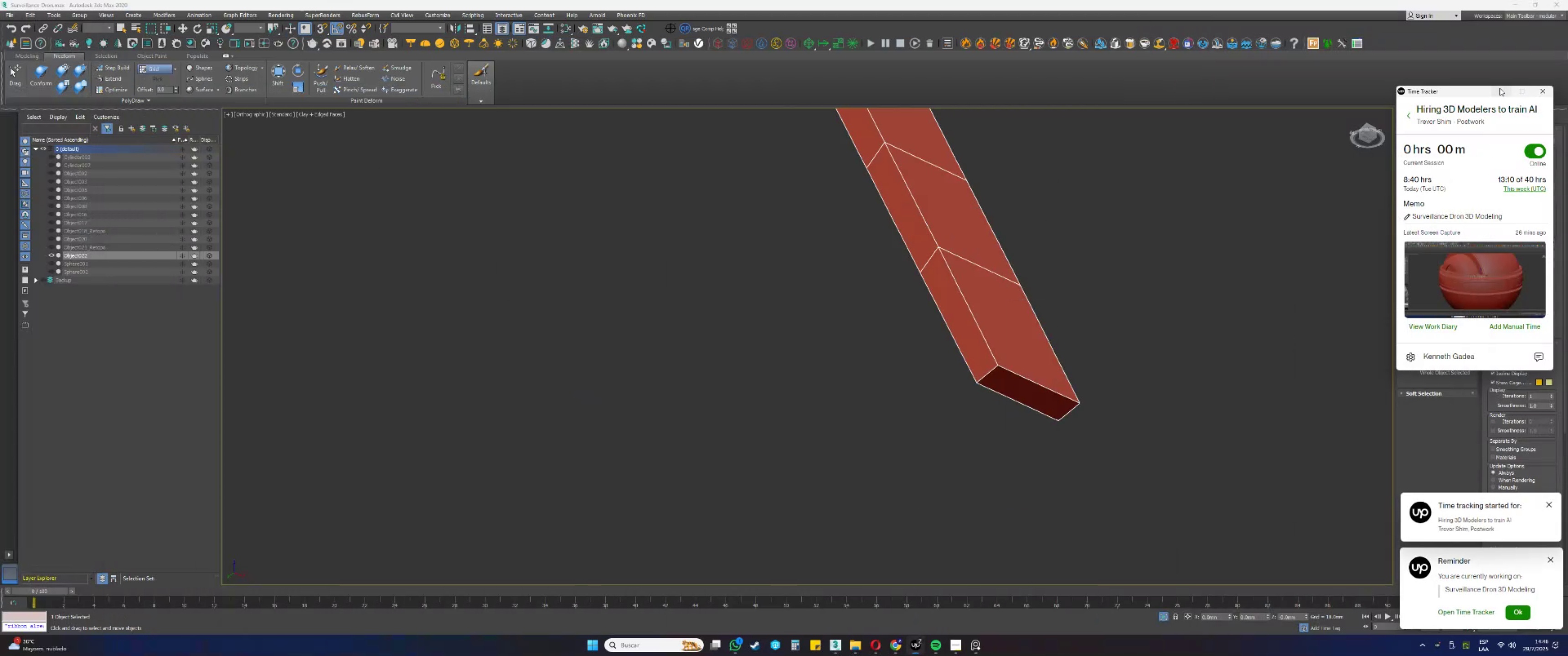 
left_click([1497, 89])
 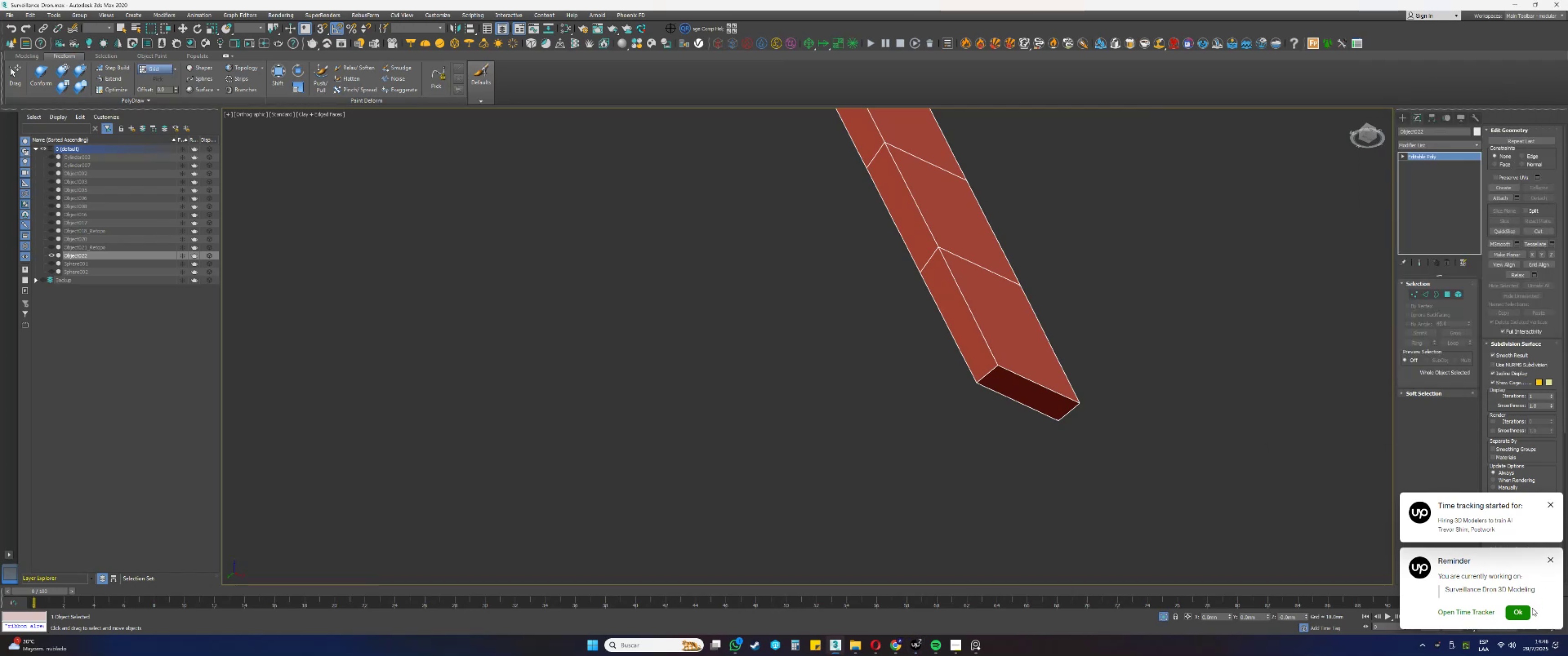 
left_click([1518, 611])
 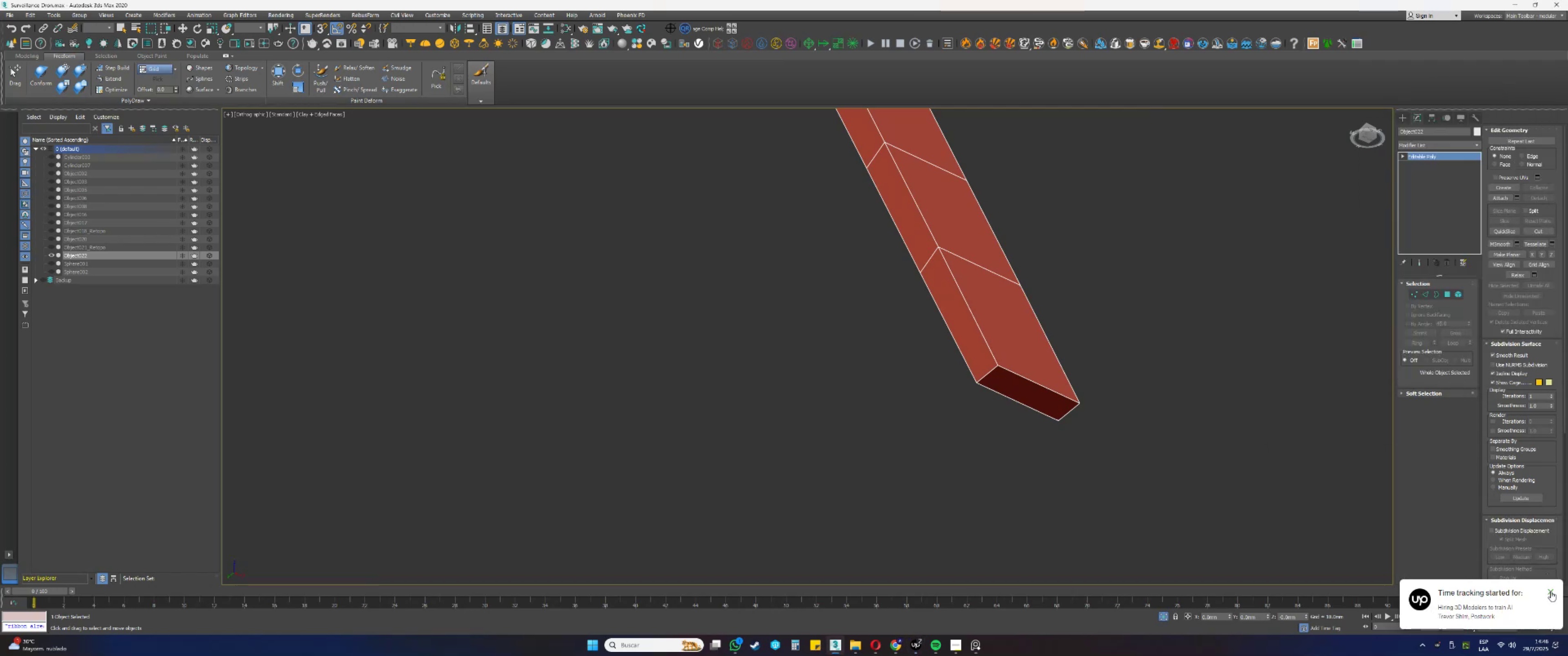 
left_click([1551, 591])
 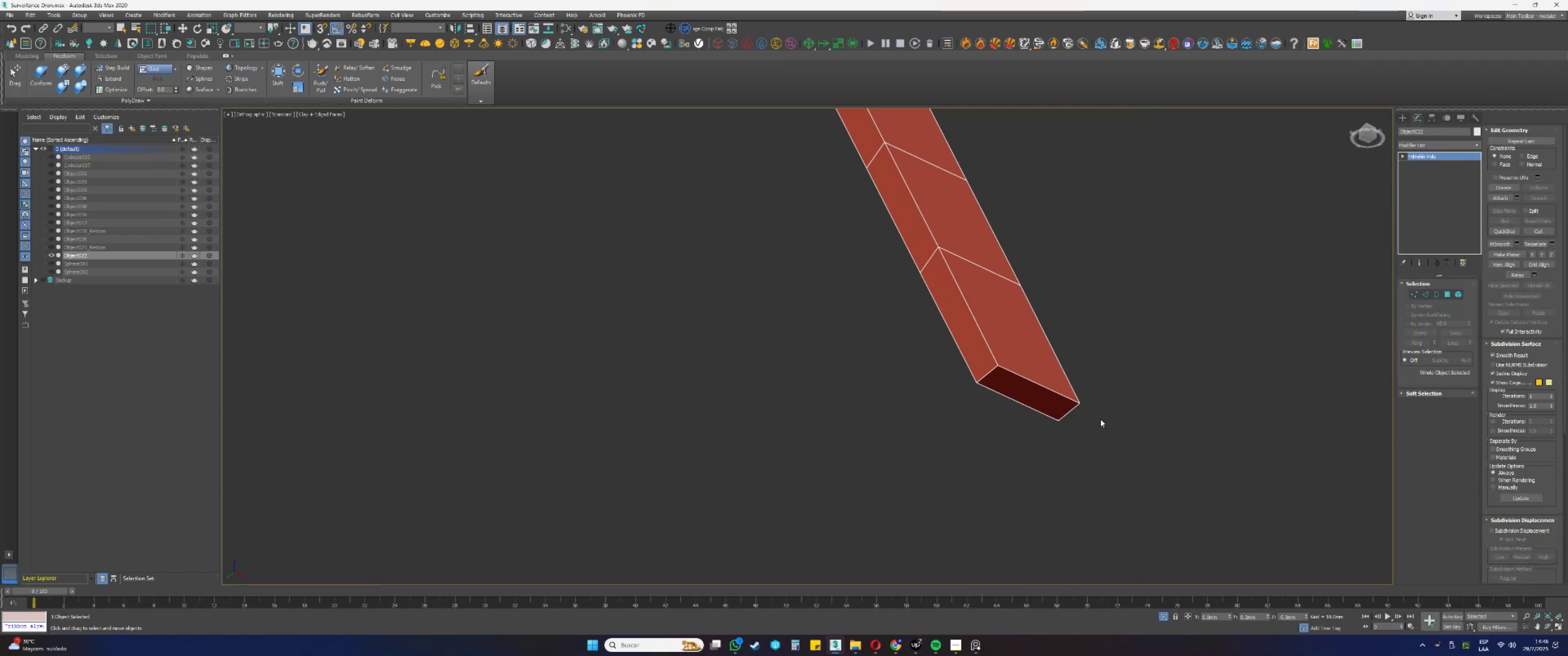 
left_click([1021, 365])
 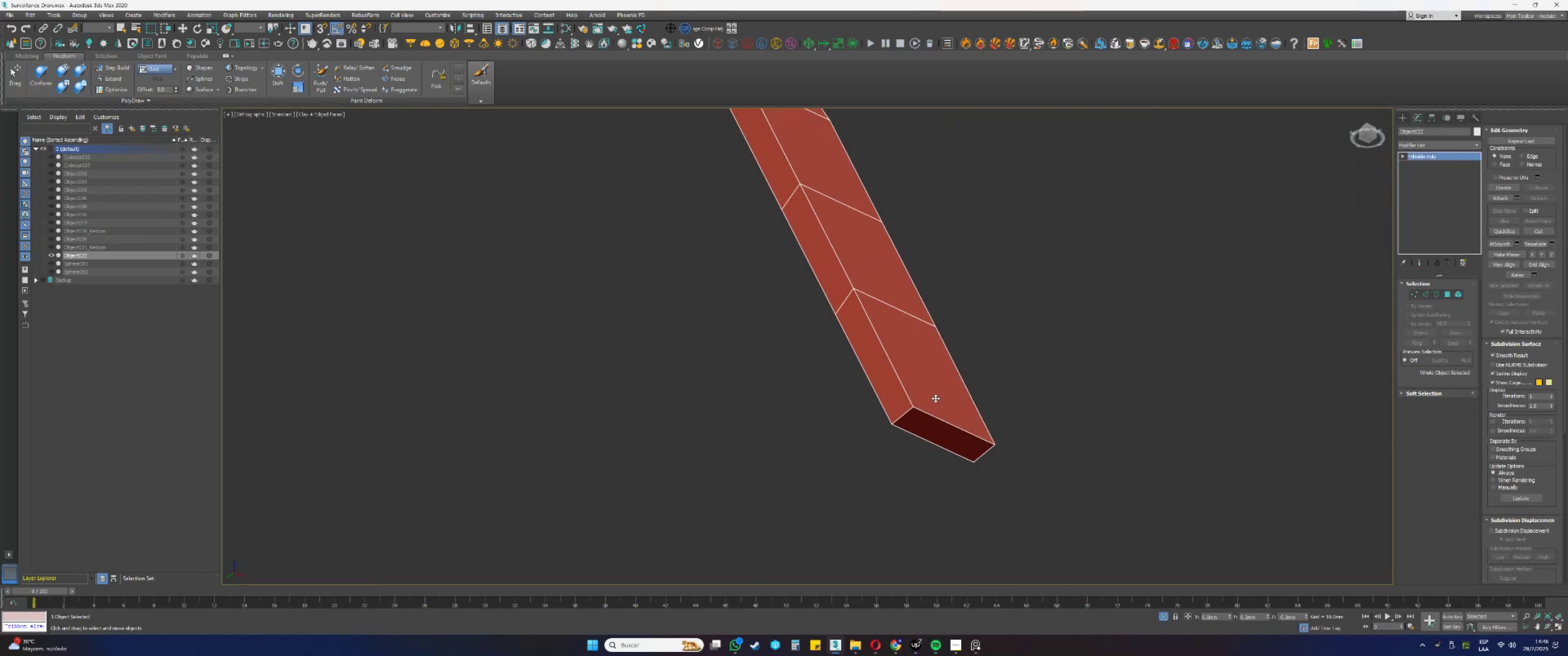 
scroll: coordinate [935, 398], scroll_direction: up, amount: 1.0
 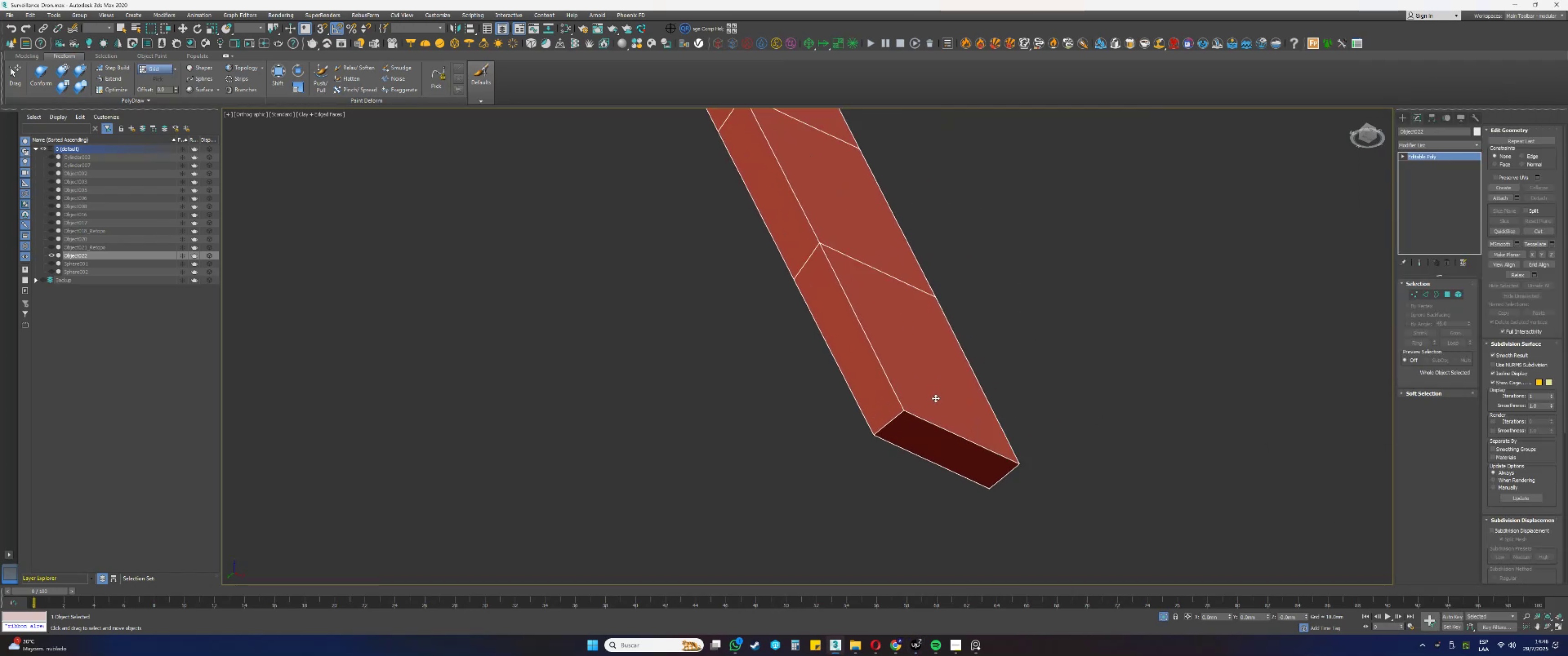 
type(12)
 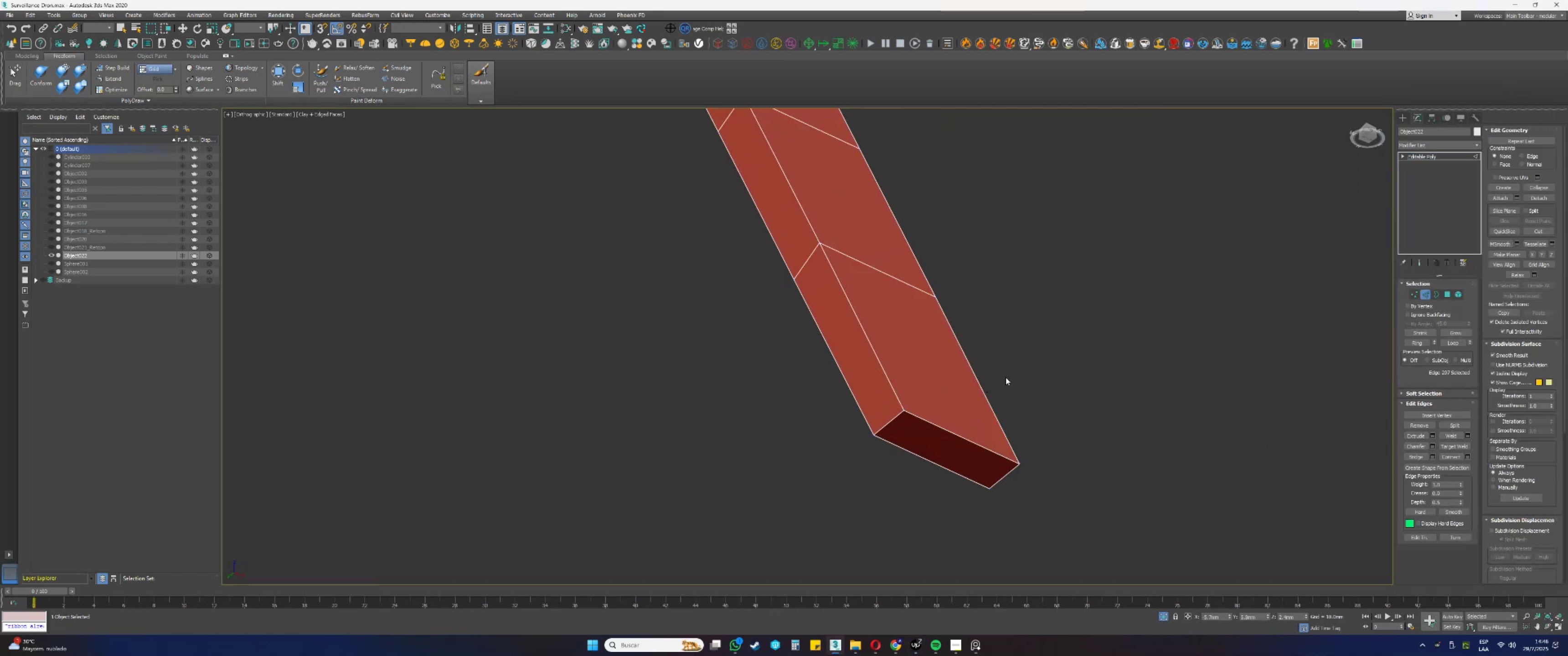 
left_click([1047, 360])
 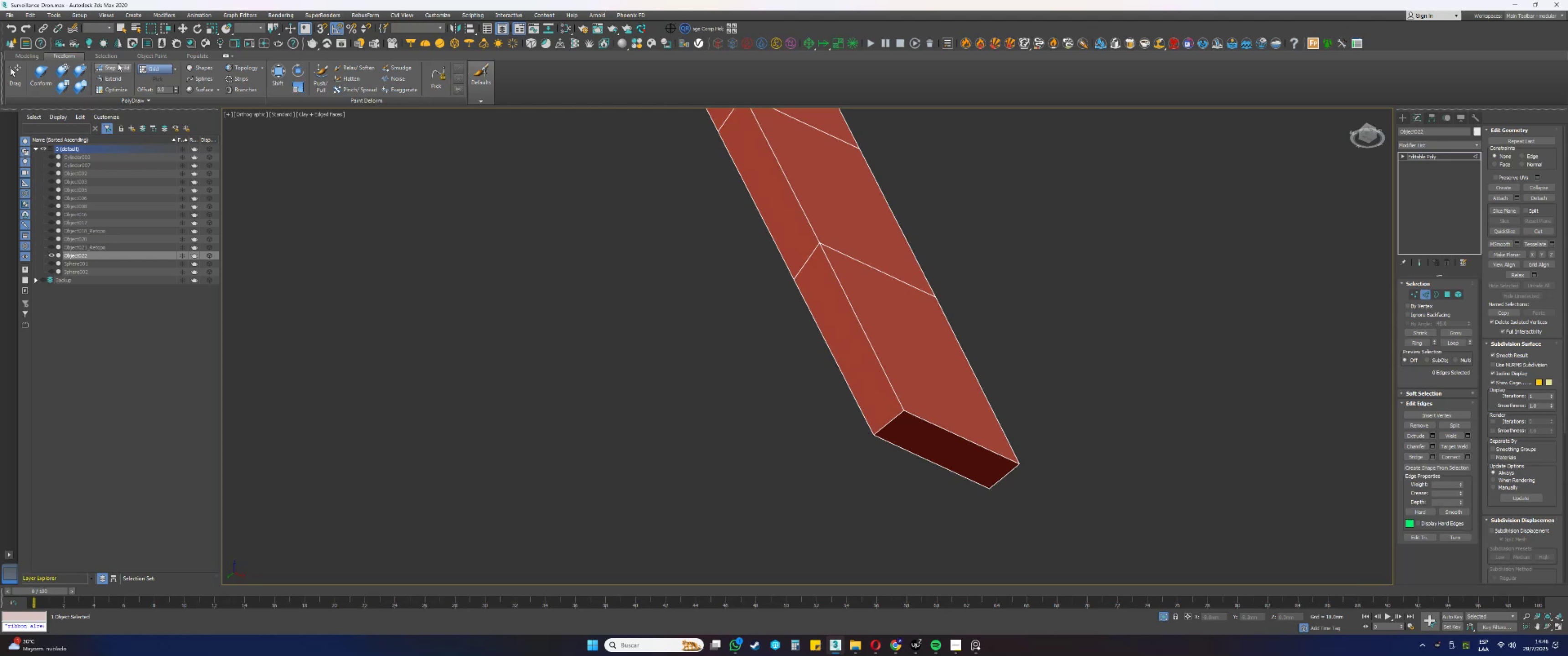 
left_click([32, 55])
 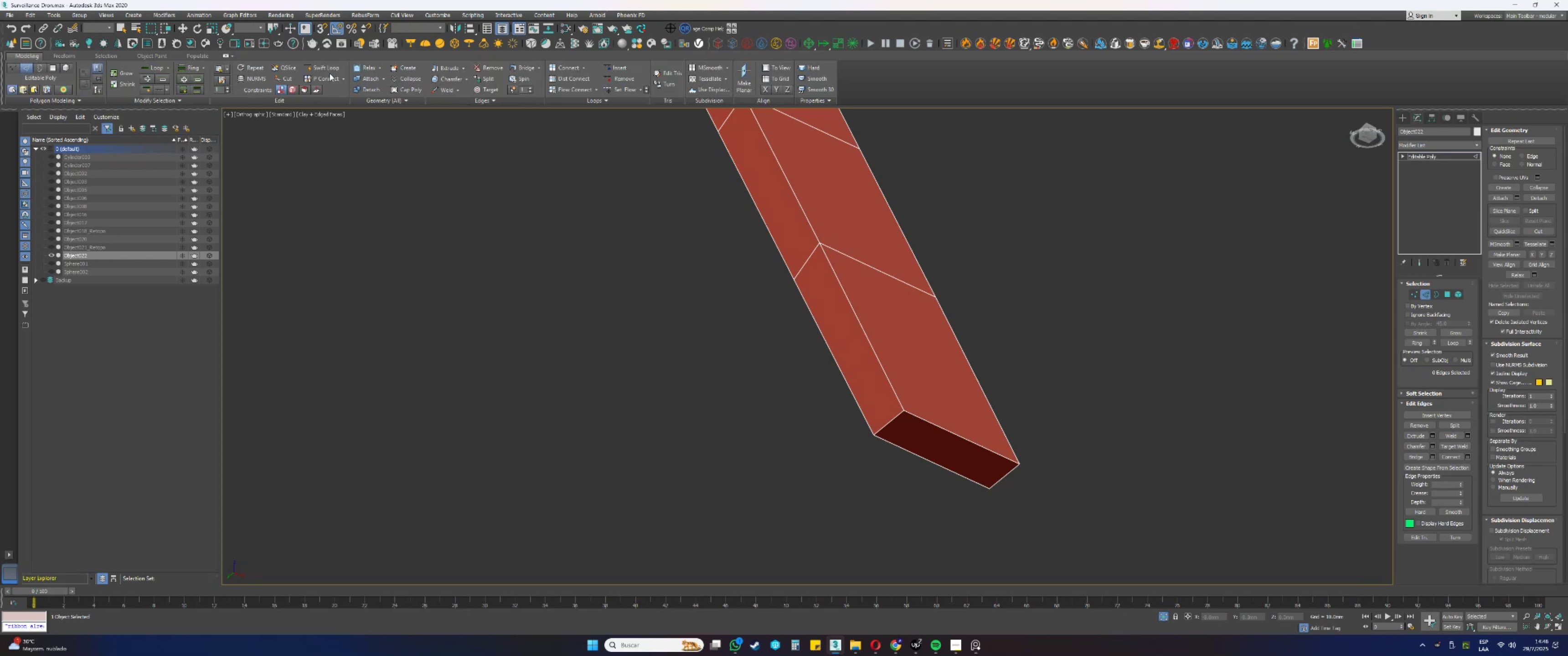 
left_click([318, 70])
 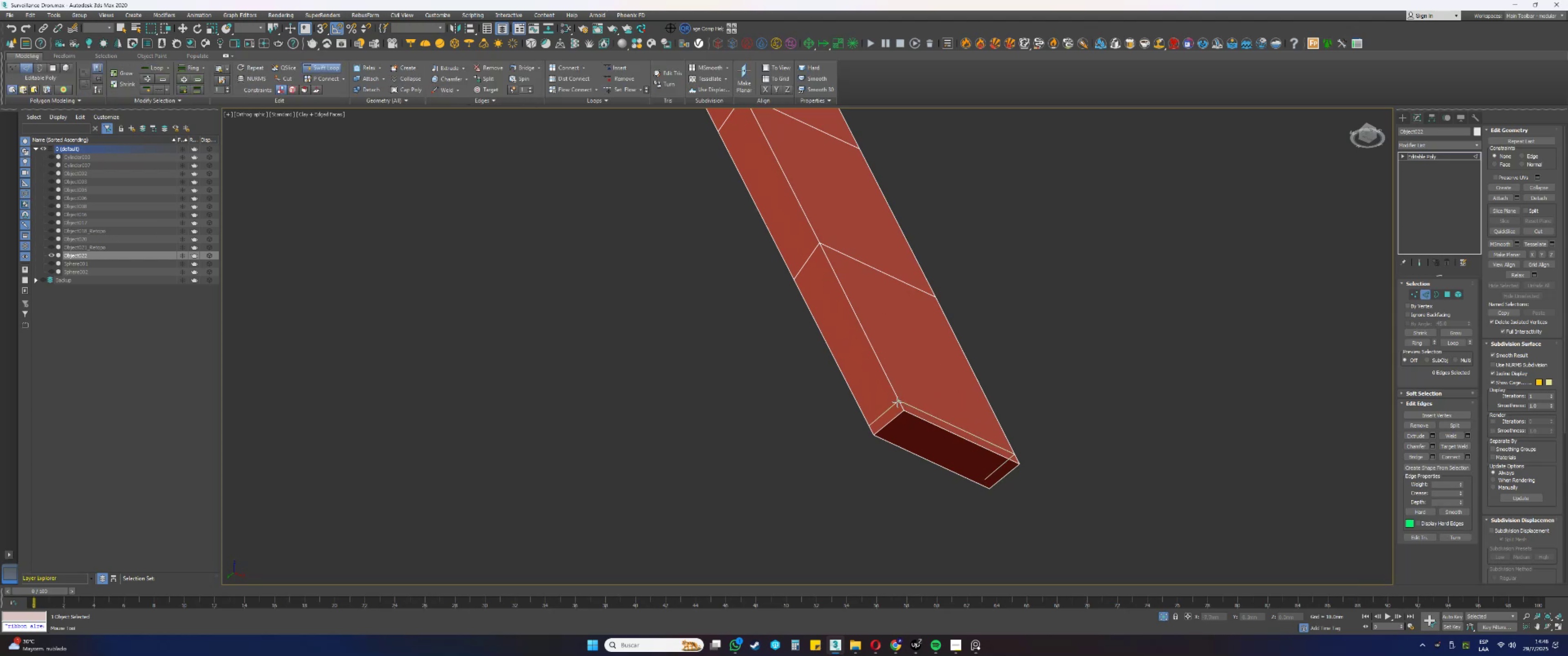 
left_click([896, 400])
 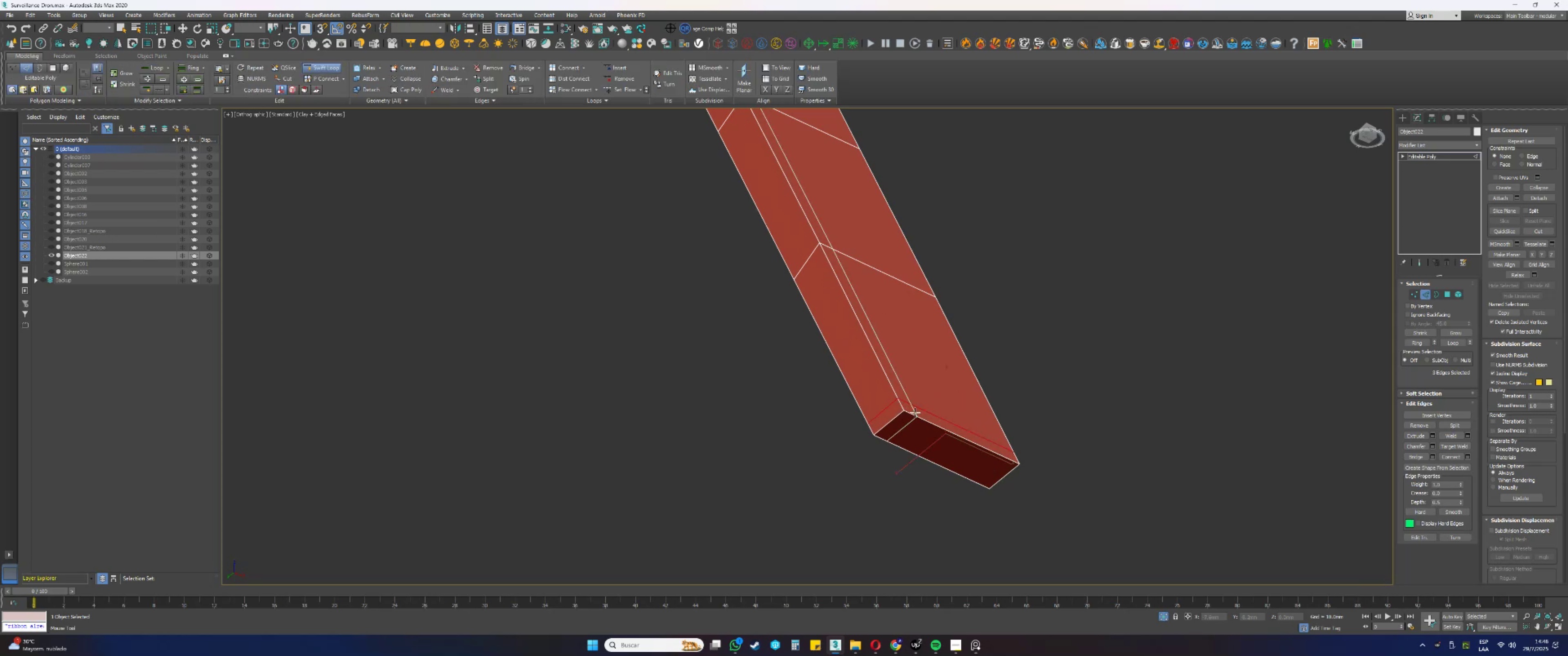 
left_click([915, 413])
 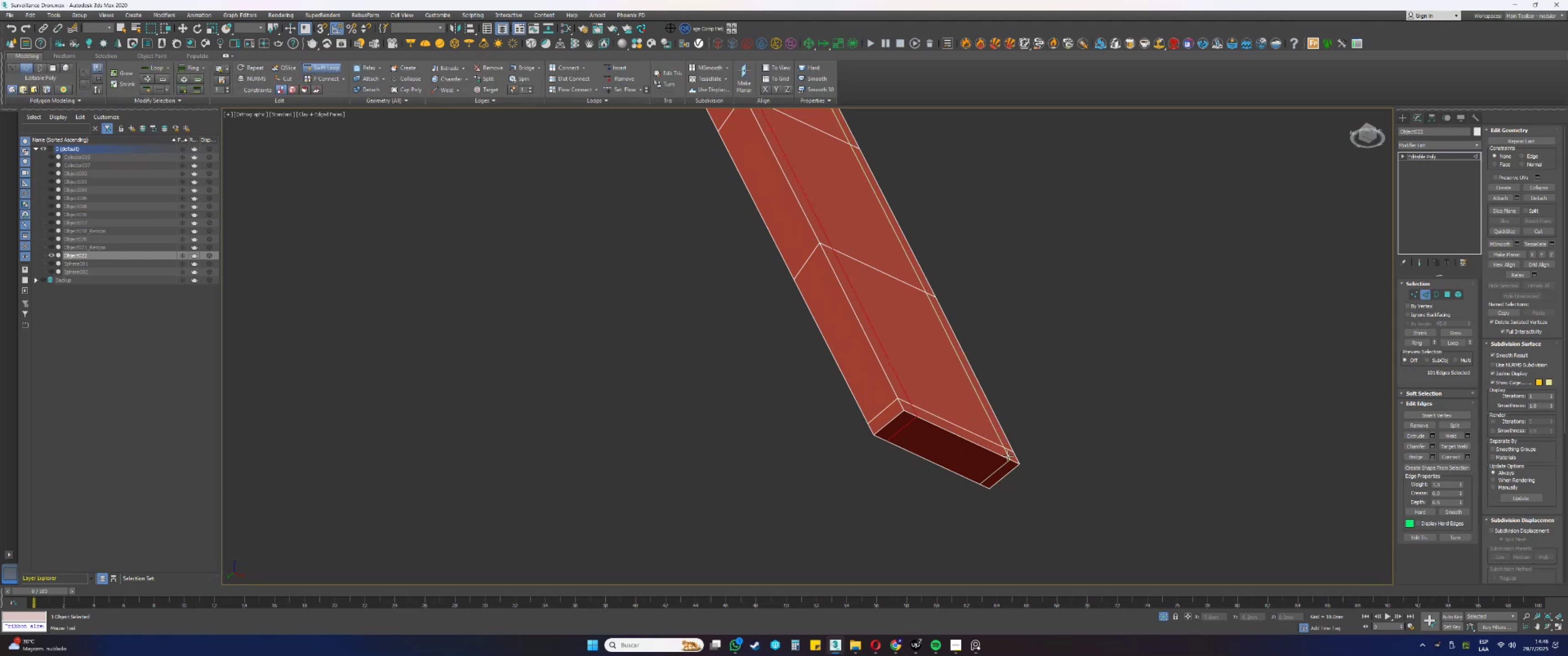 
left_click([1008, 456])
 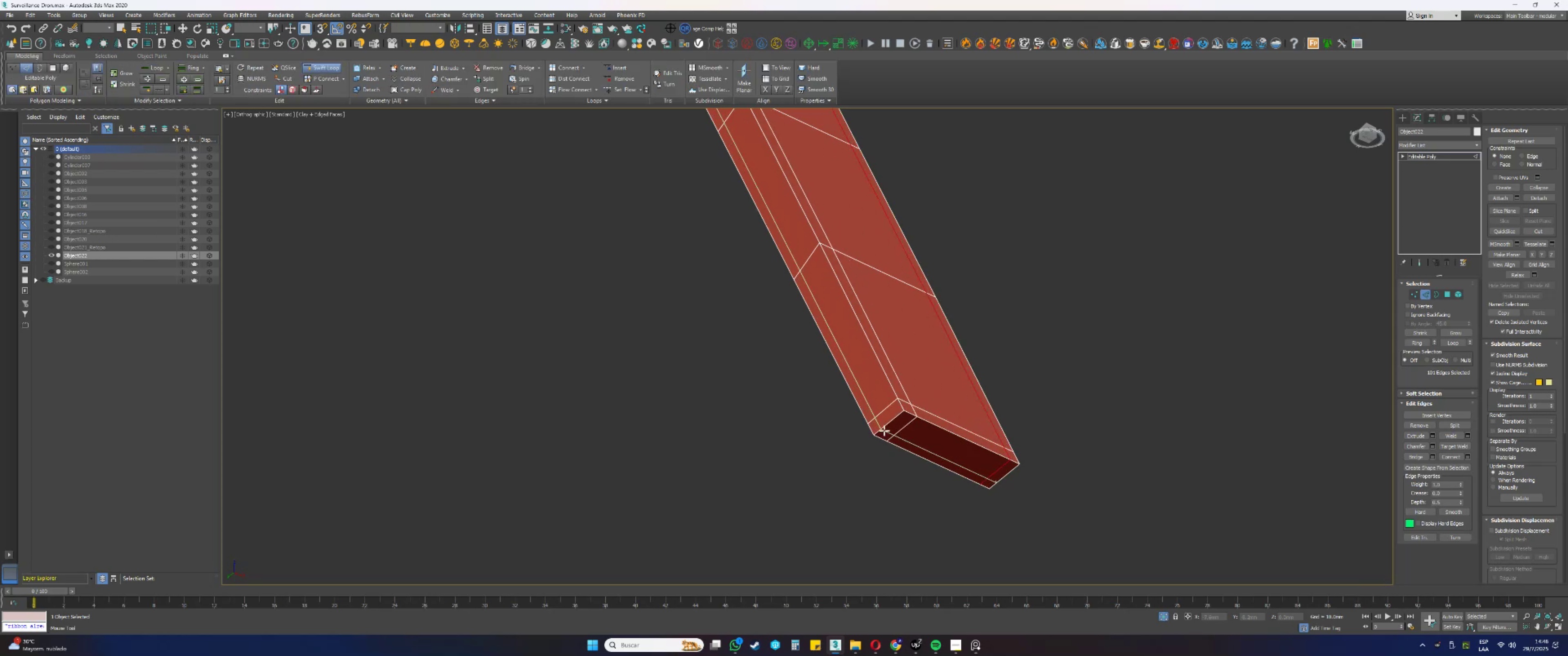 
left_click([885, 430])
 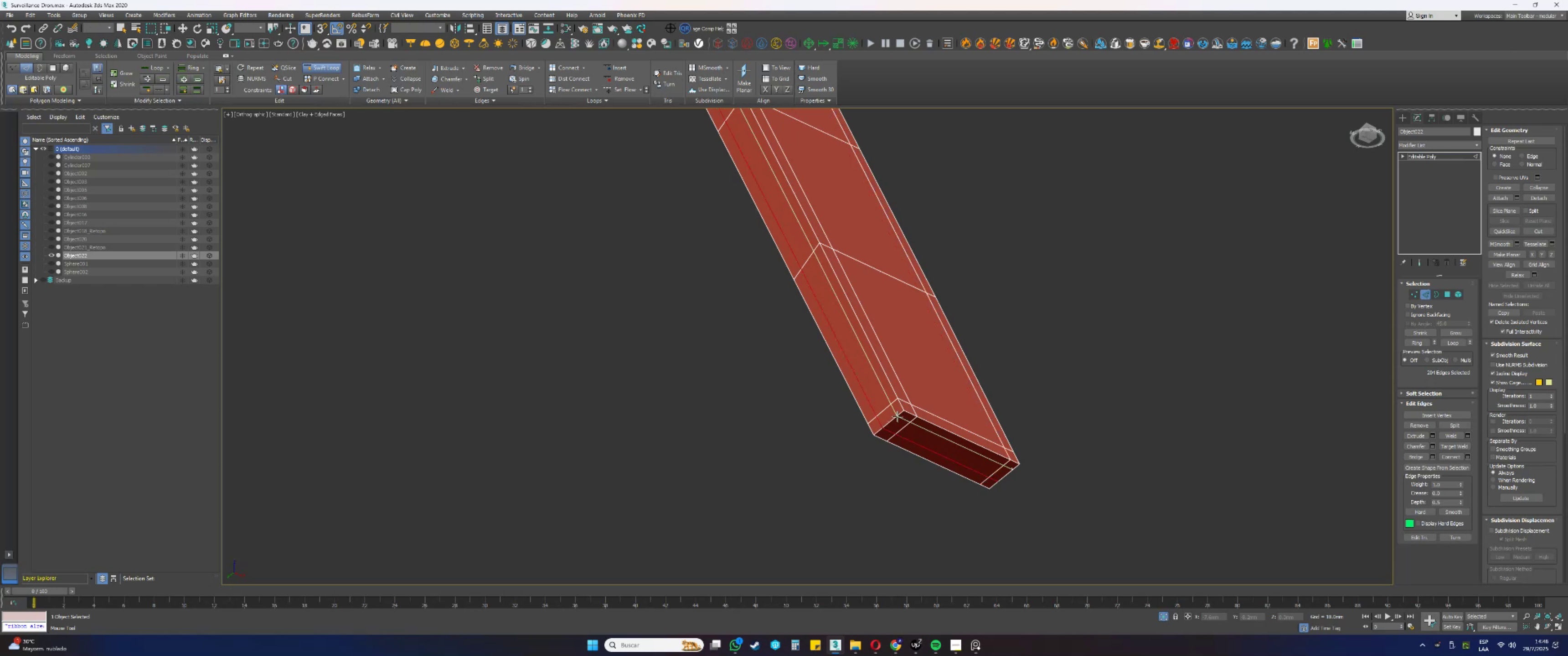 
key(Control+ControlLeft)
 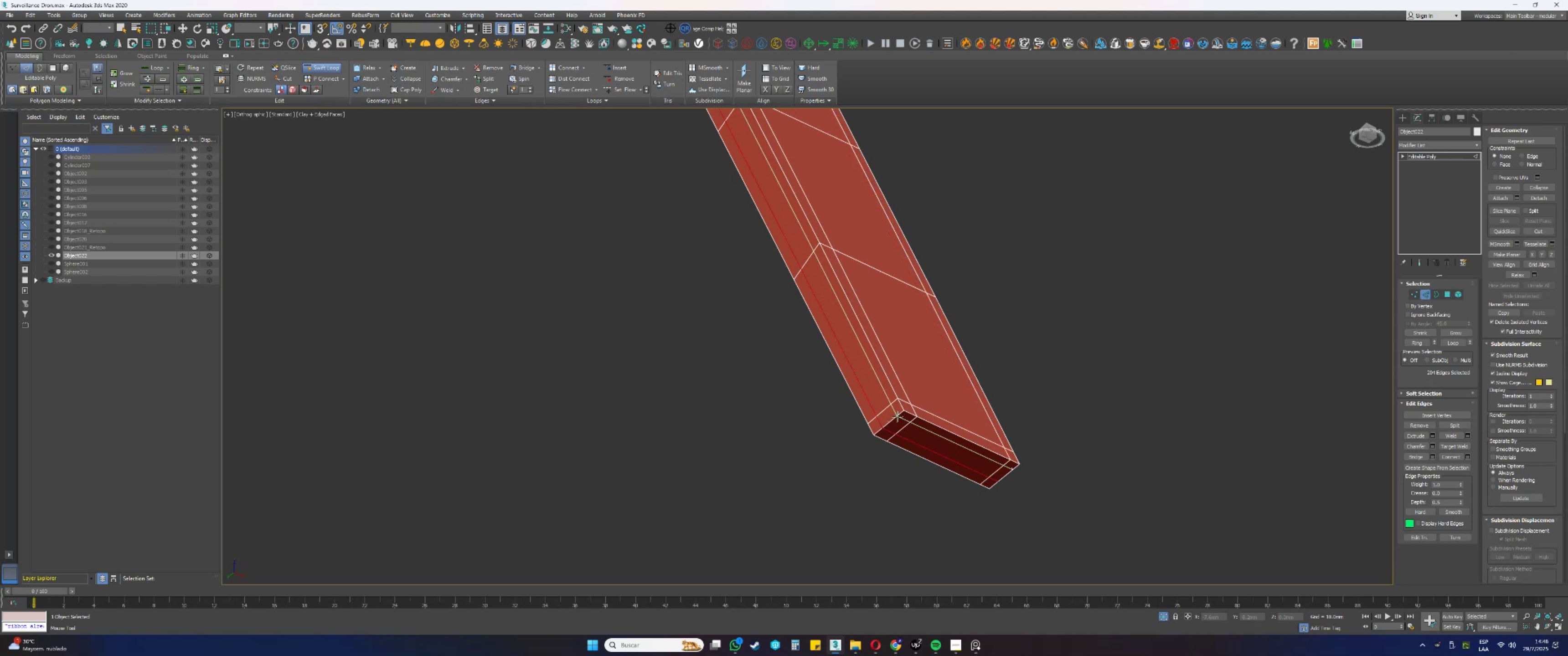 
key(Control+Z)
 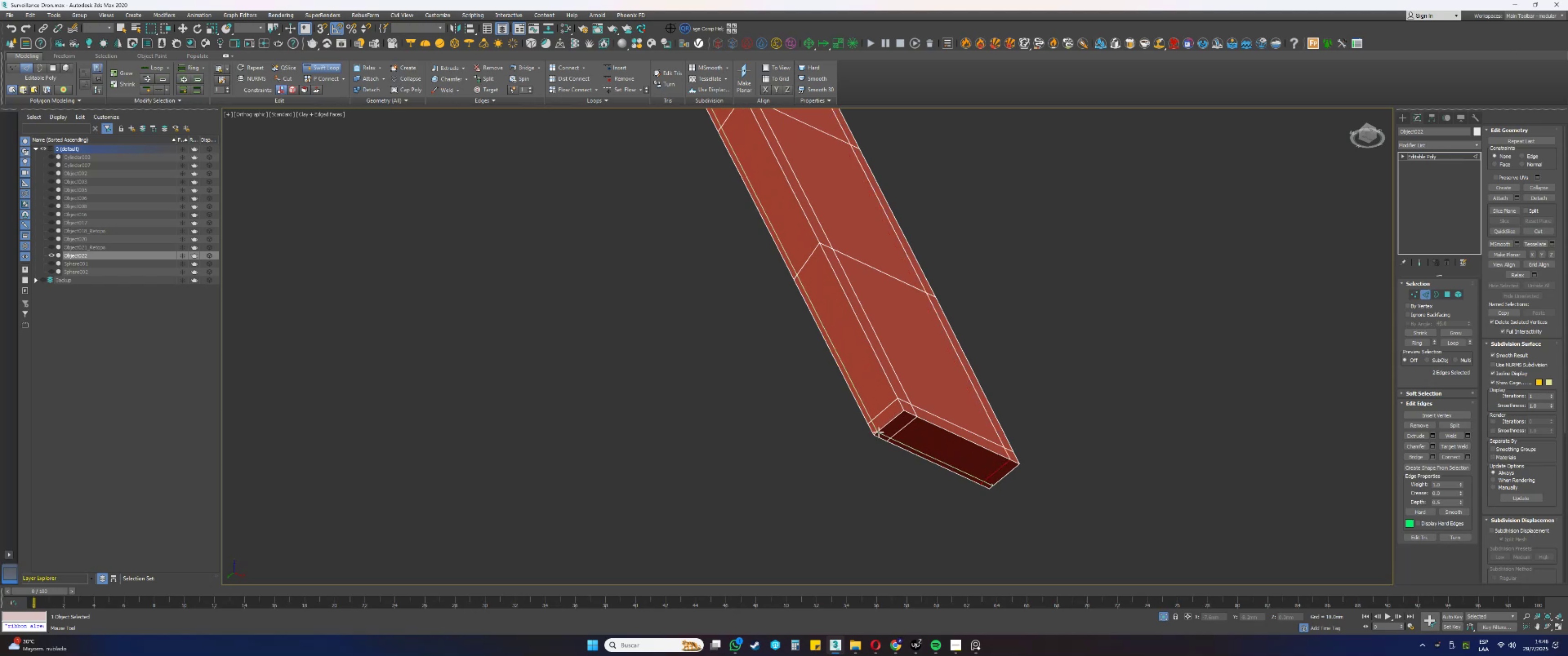 
left_click([880, 432])
 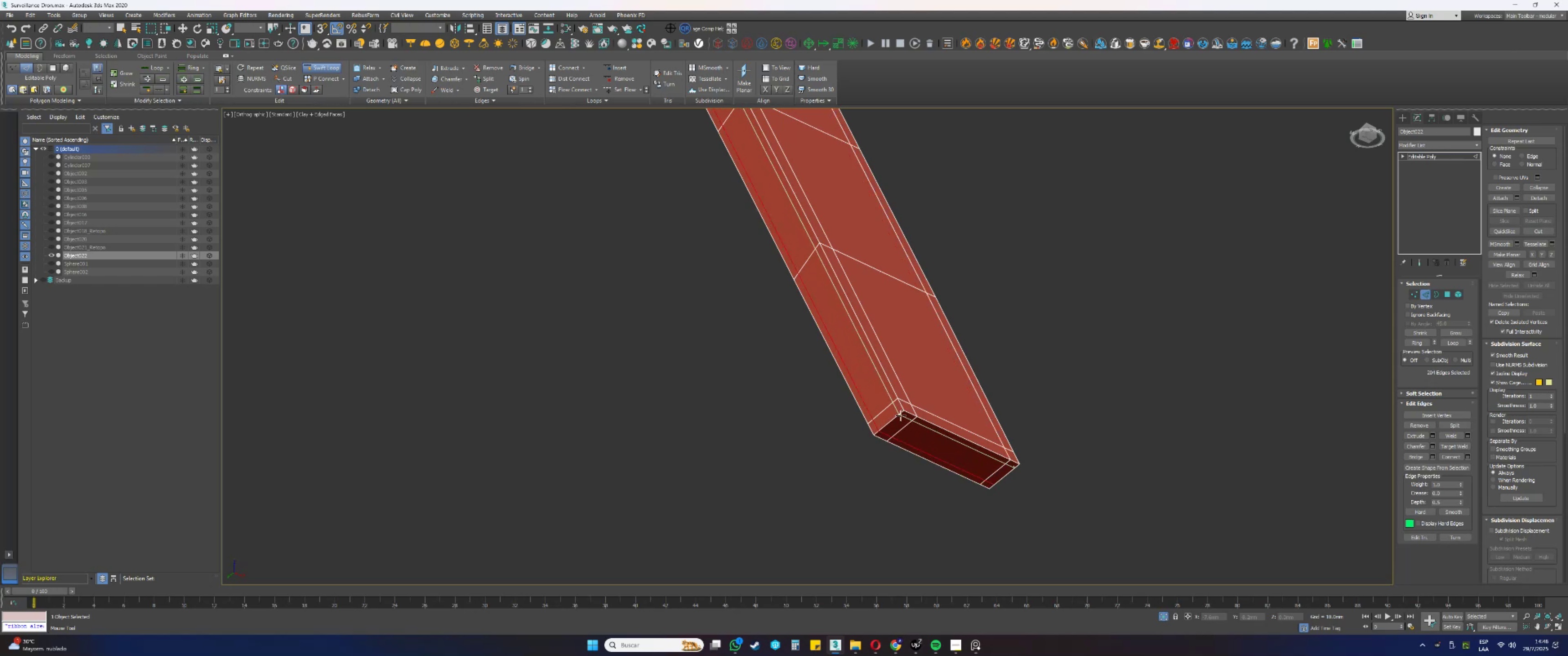 
left_click([899, 416])
 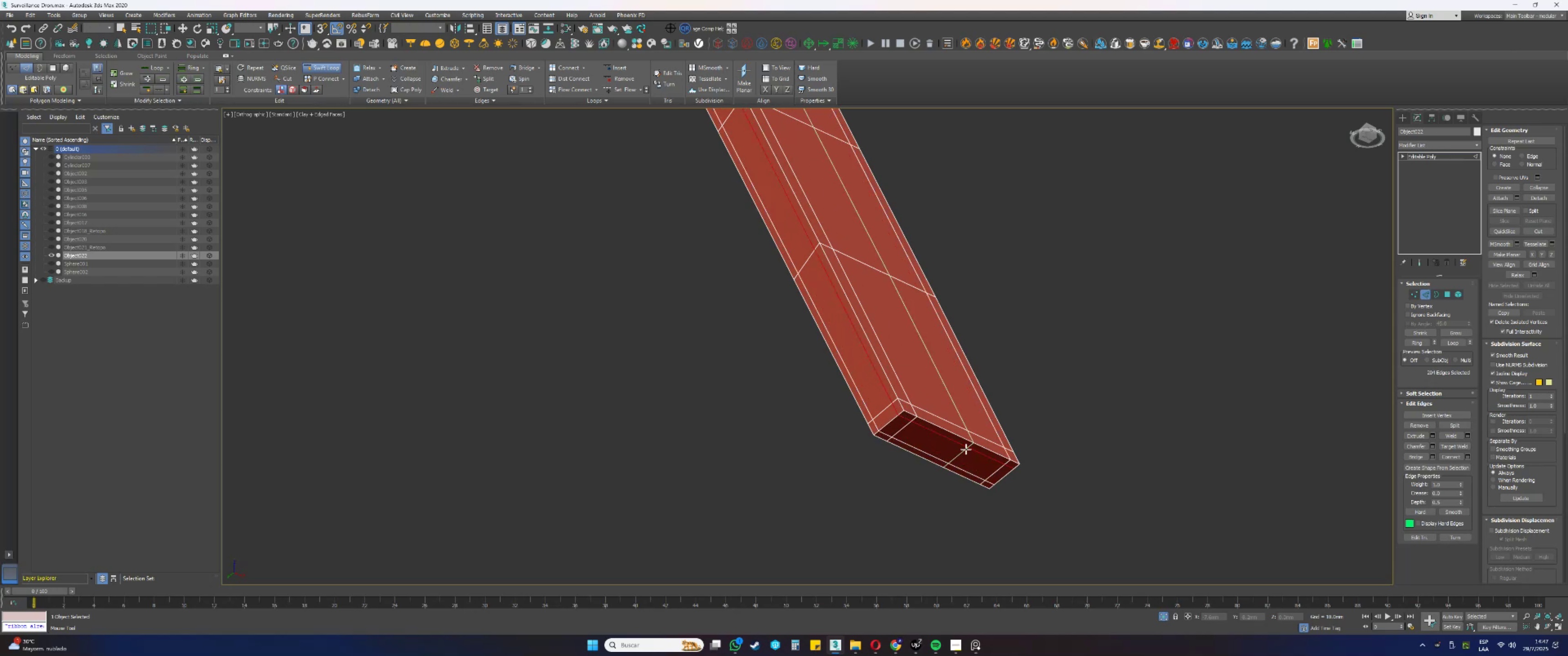 
scroll: coordinate [966, 449], scroll_direction: down, amount: 19.0
 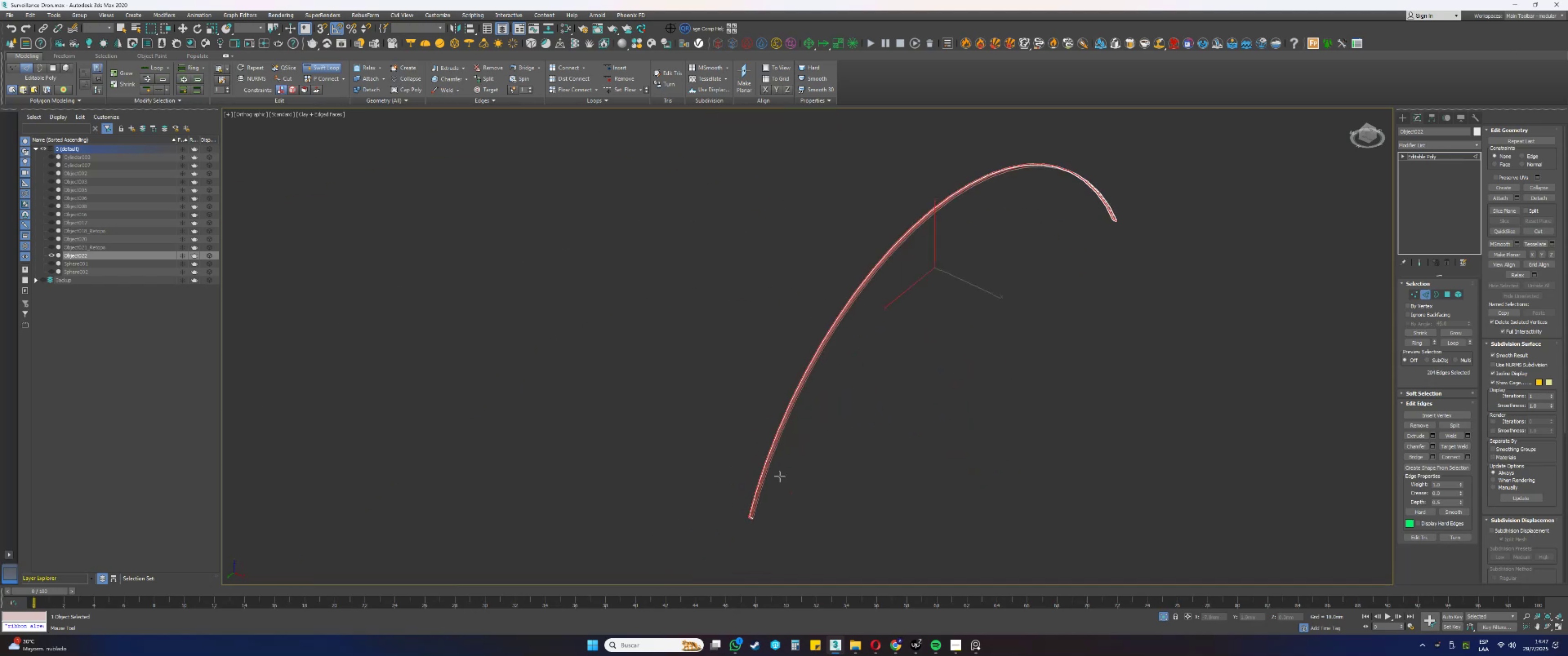 
scroll: coordinate [764, 502], scroll_direction: up, amount: 10.0
 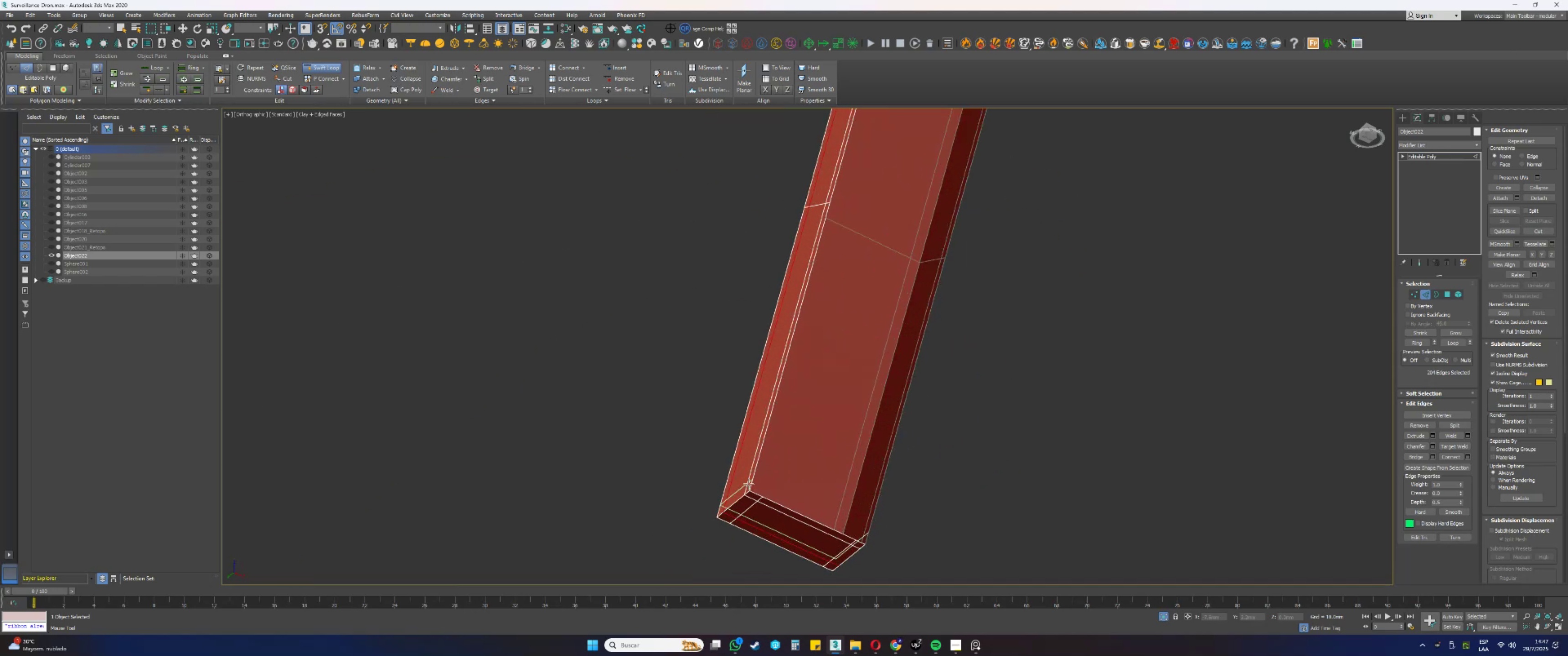 
left_click([748, 484])
 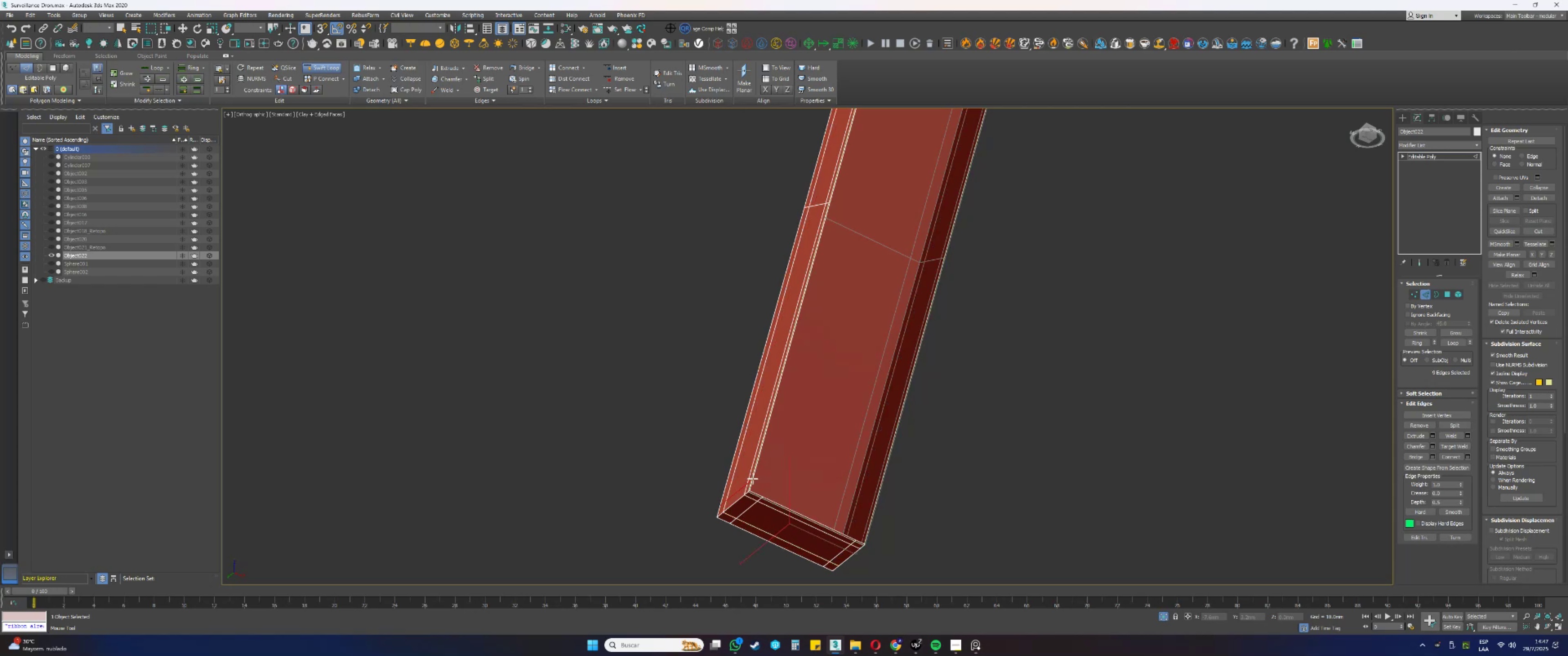 
right_click([784, 442])
 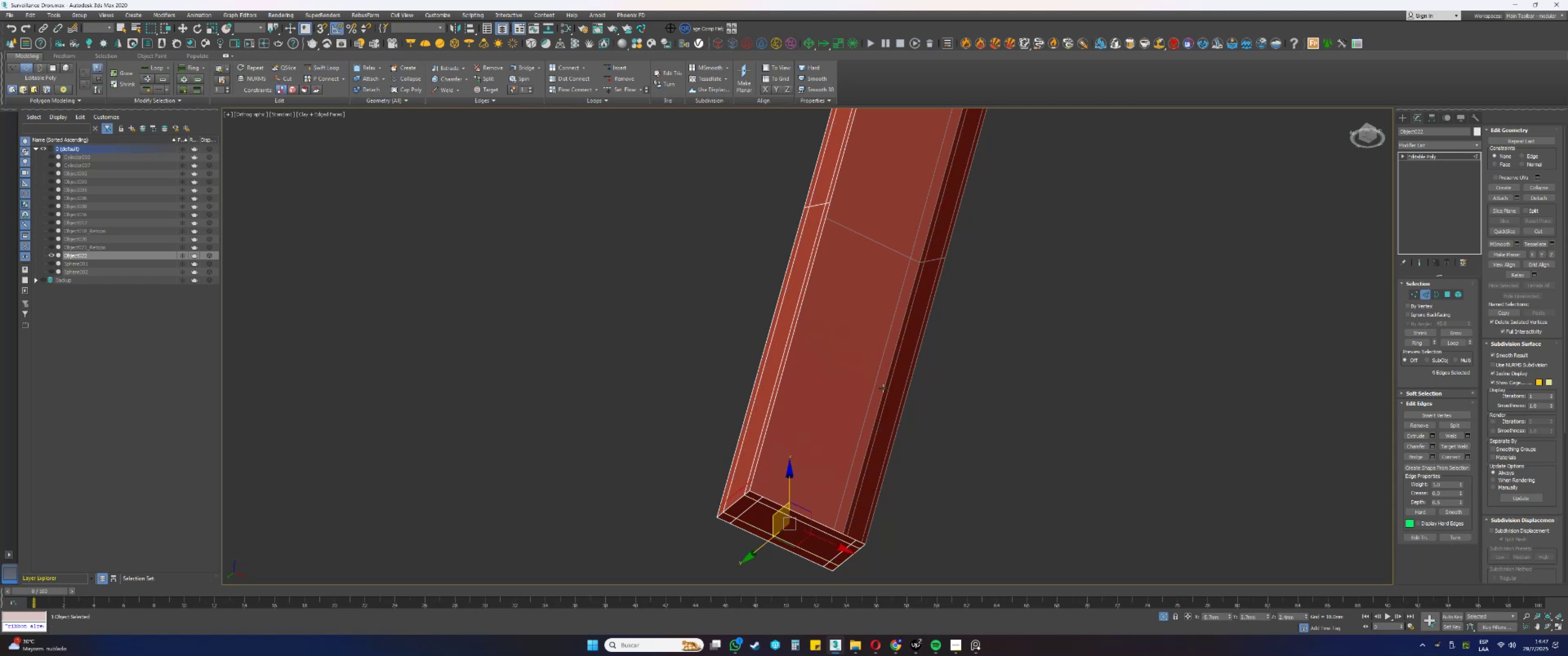 
key(2)
 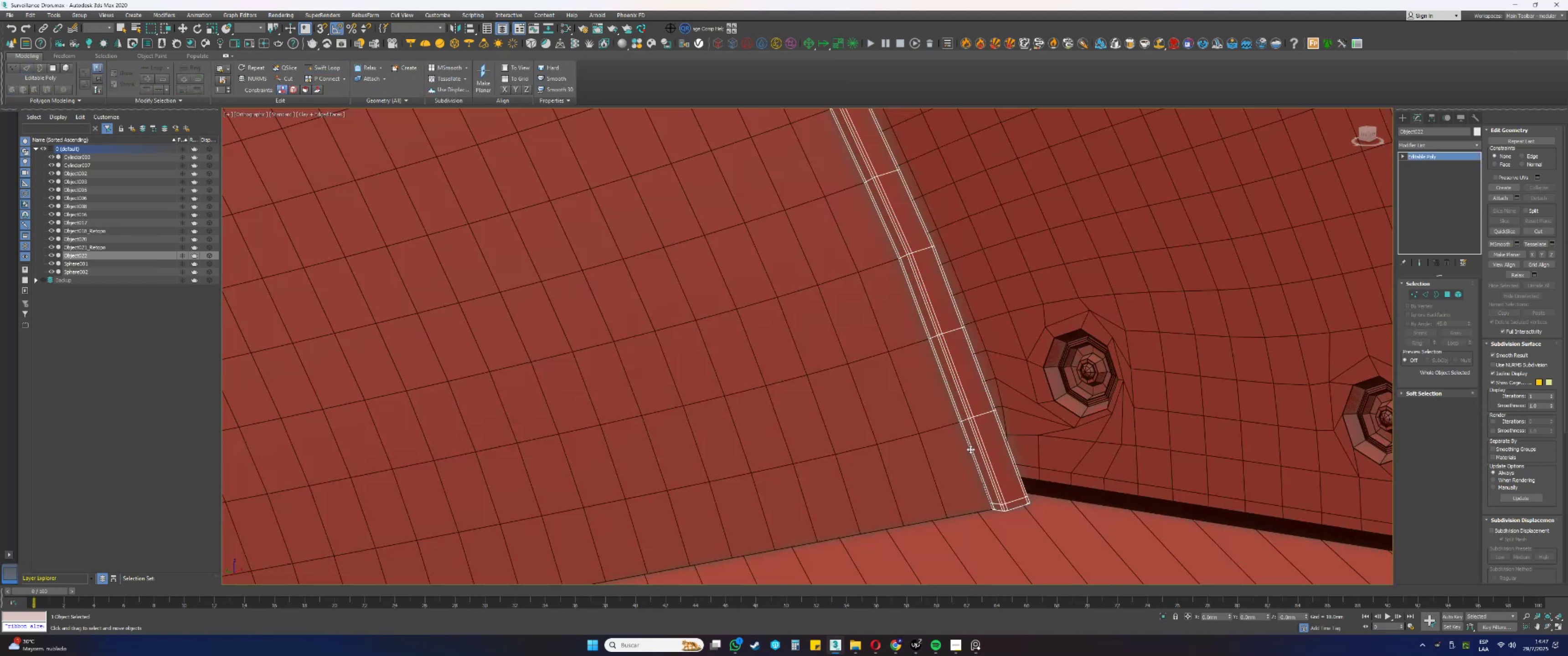 
scroll: coordinate [990, 470], scroll_direction: up, amount: 1.0
 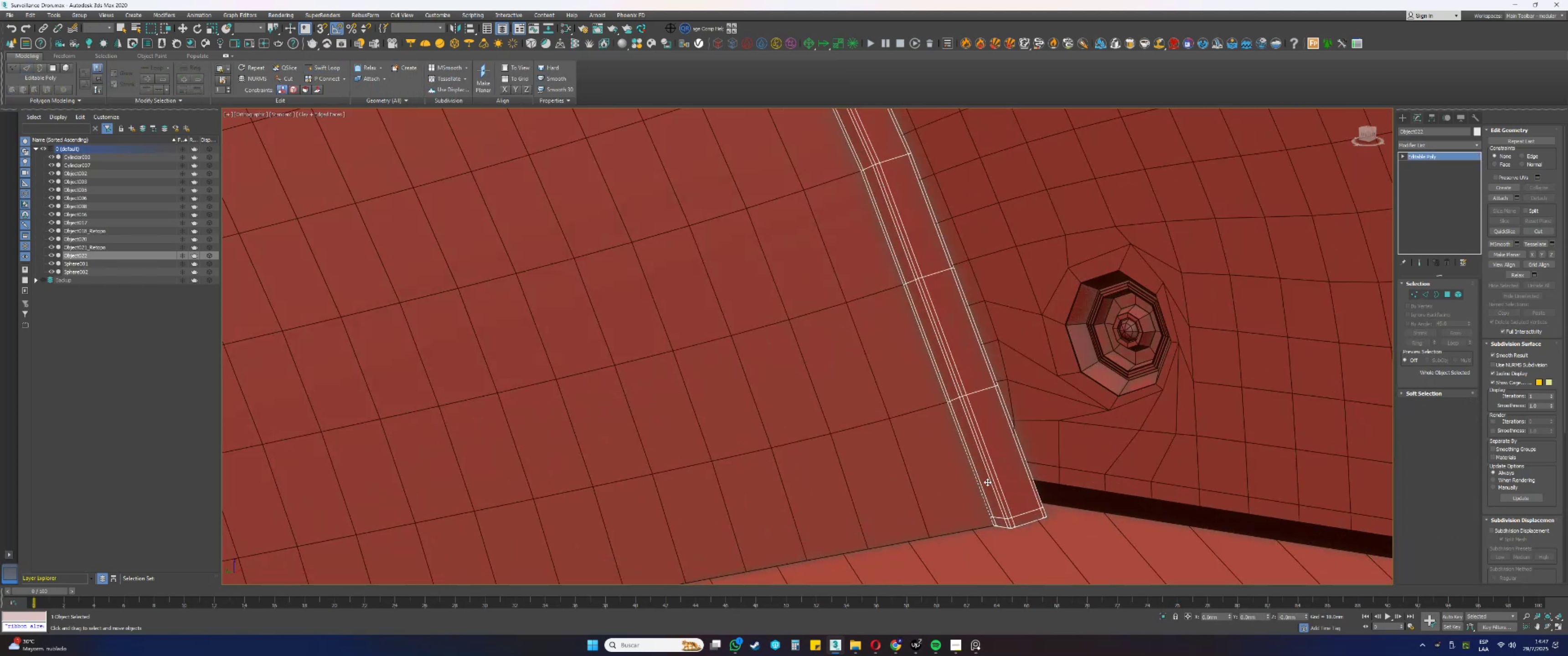 
key(Alt+AltLeft)
 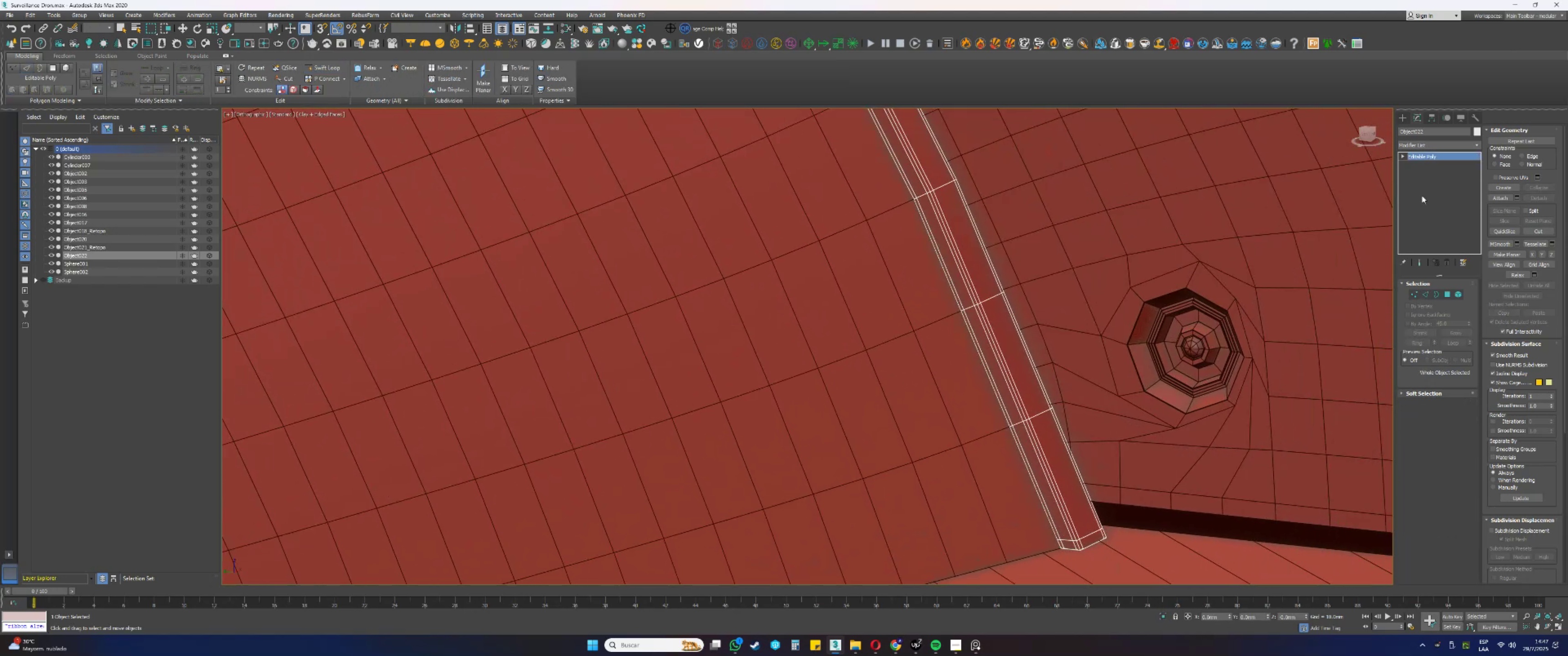 
right_click([1424, 155])
 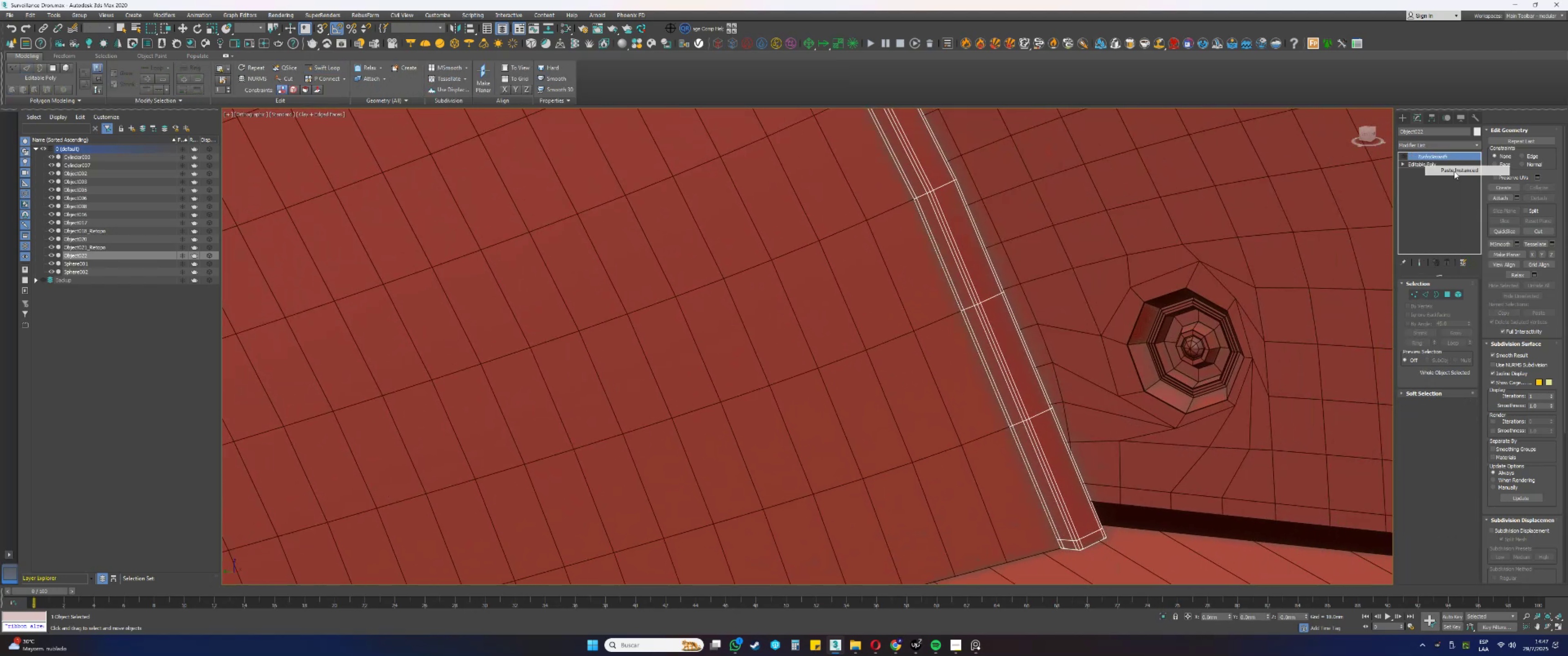 
key(F4)
 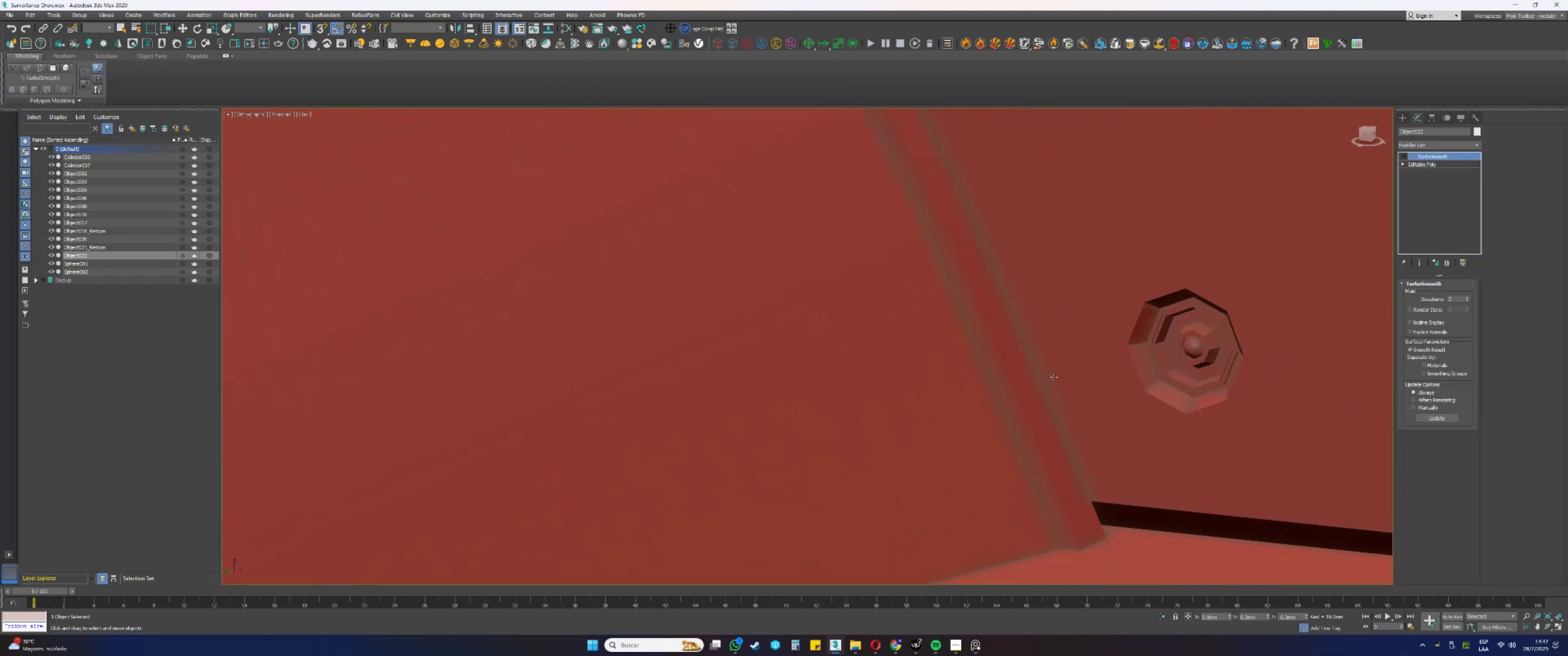 
scroll: coordinate [1035, 379], scroll_direction: down, amount: 8.0
 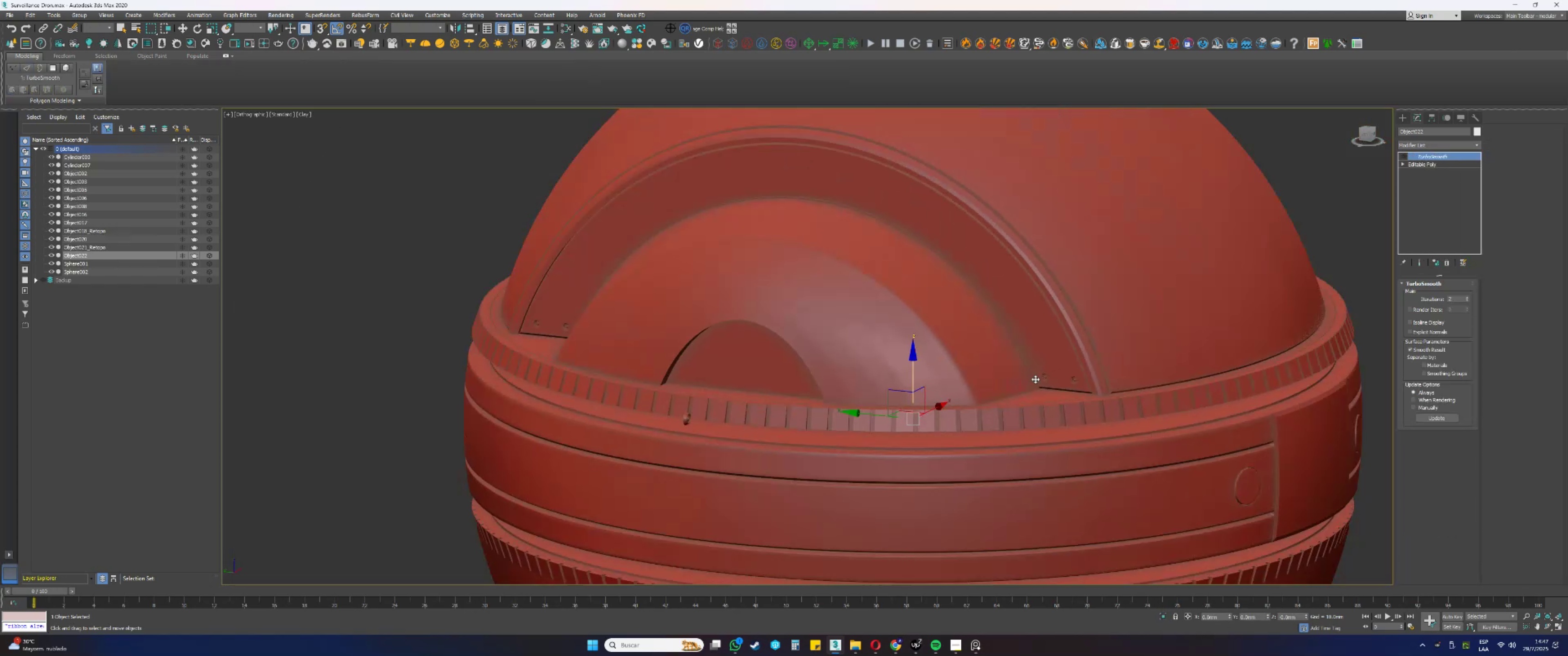 
key(Alt+AltLeft)
 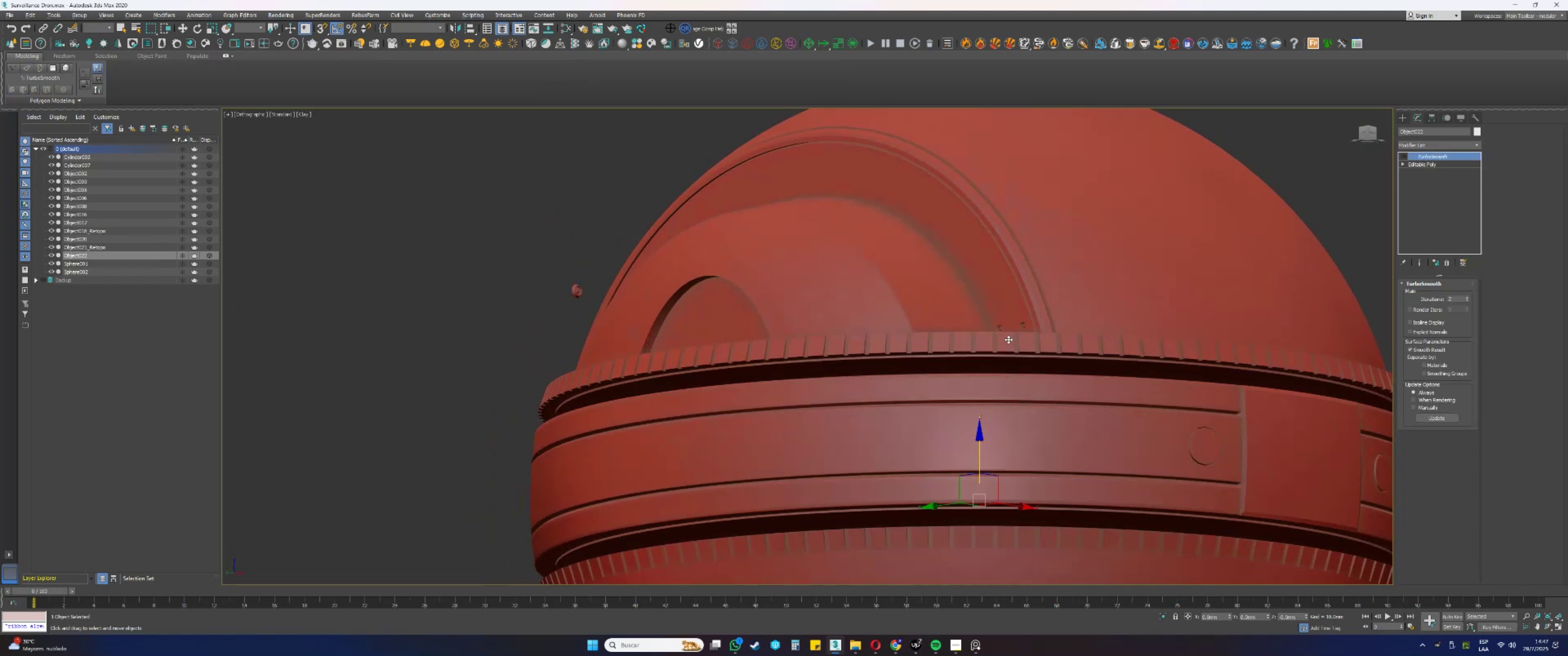 
scroll: coordinate [981, 341], scroll_direction: up, amount: 9.0
 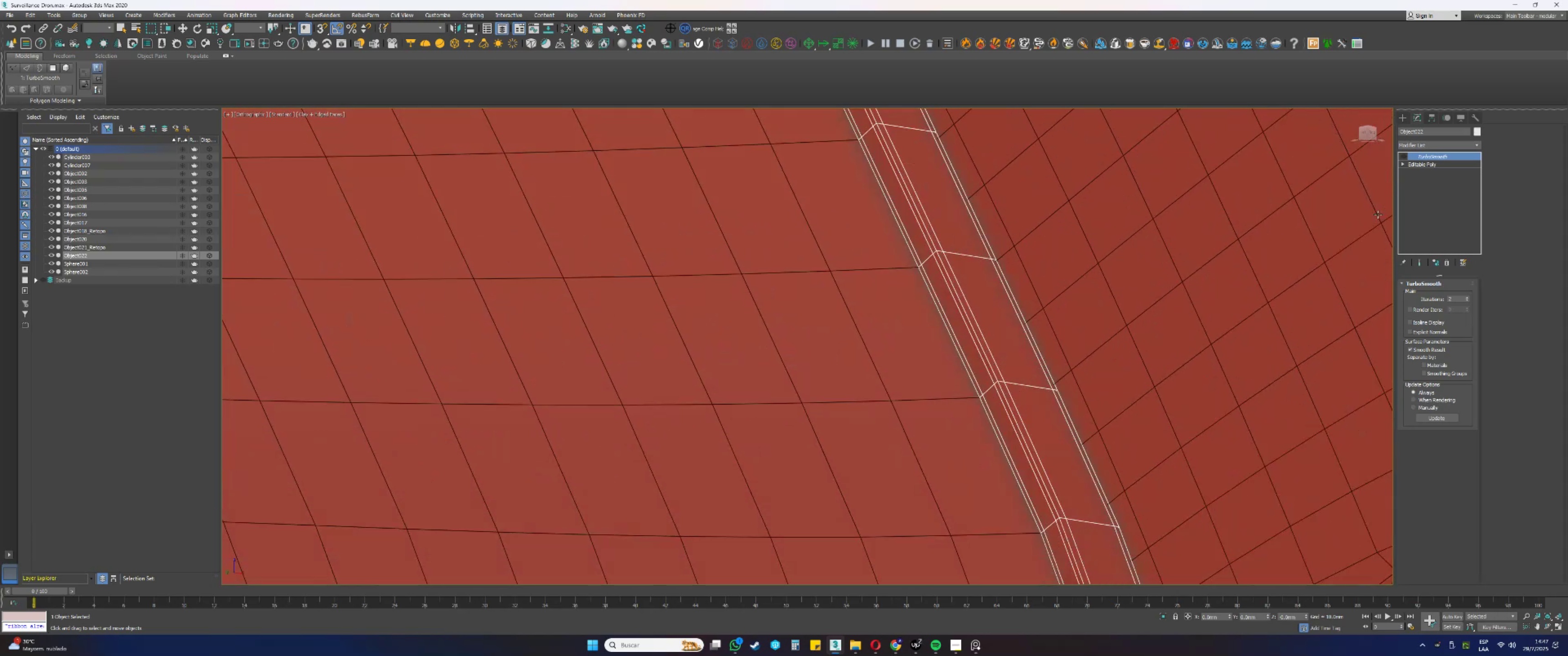 
key(F4)
 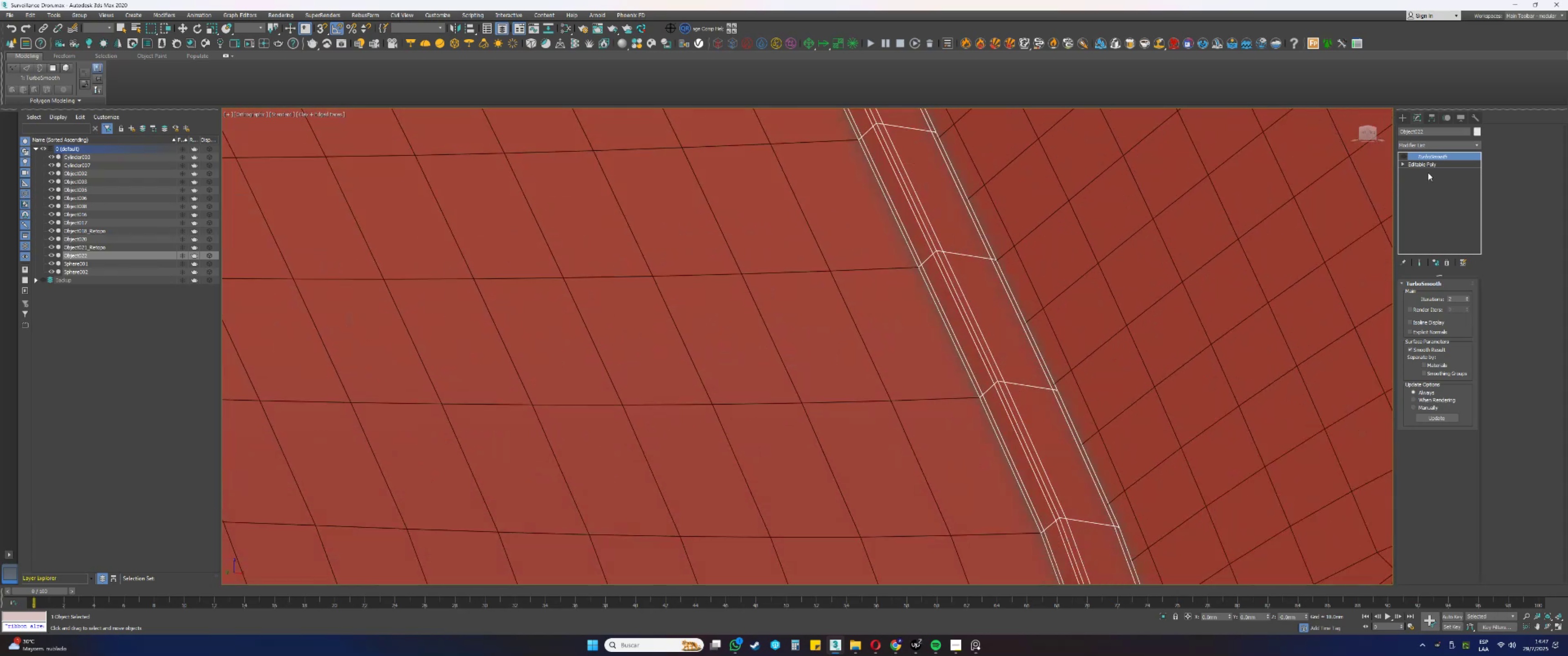 
left_click([1405, 155])
 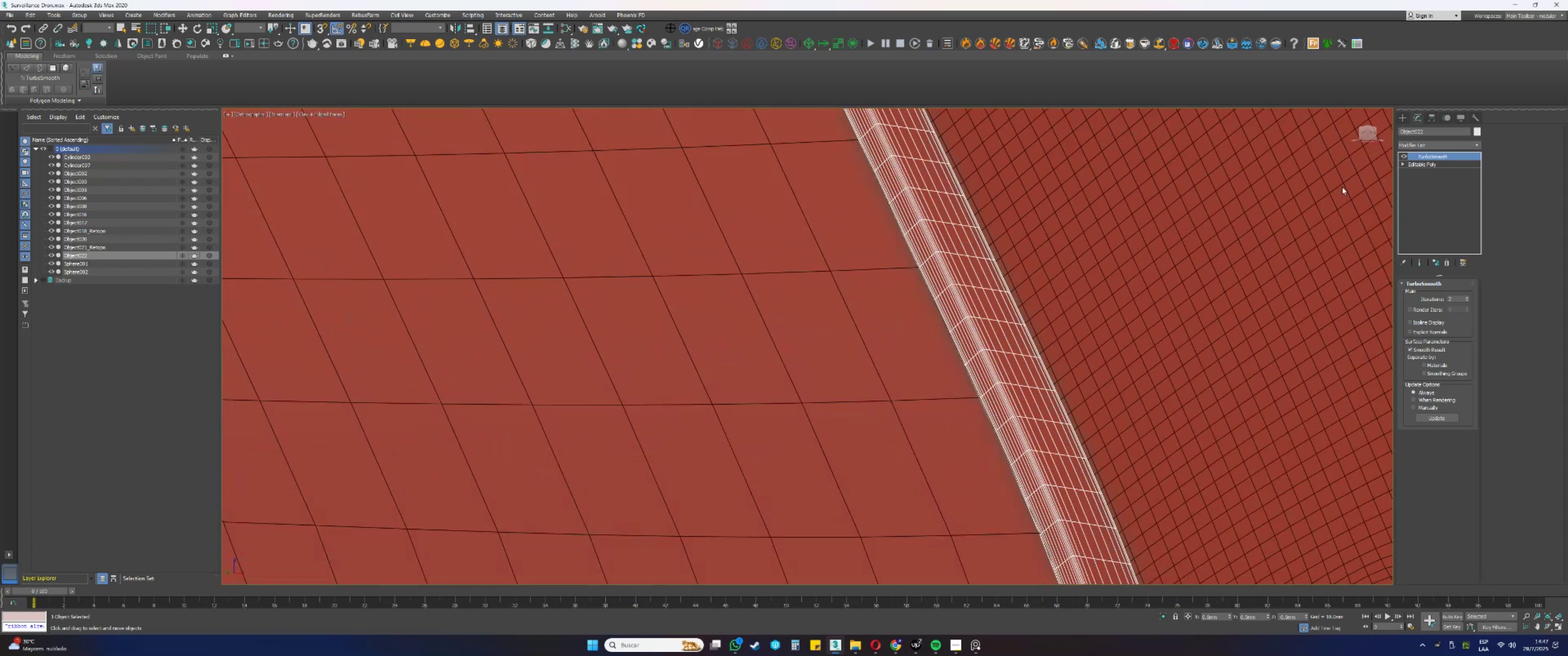 
key(F4)
 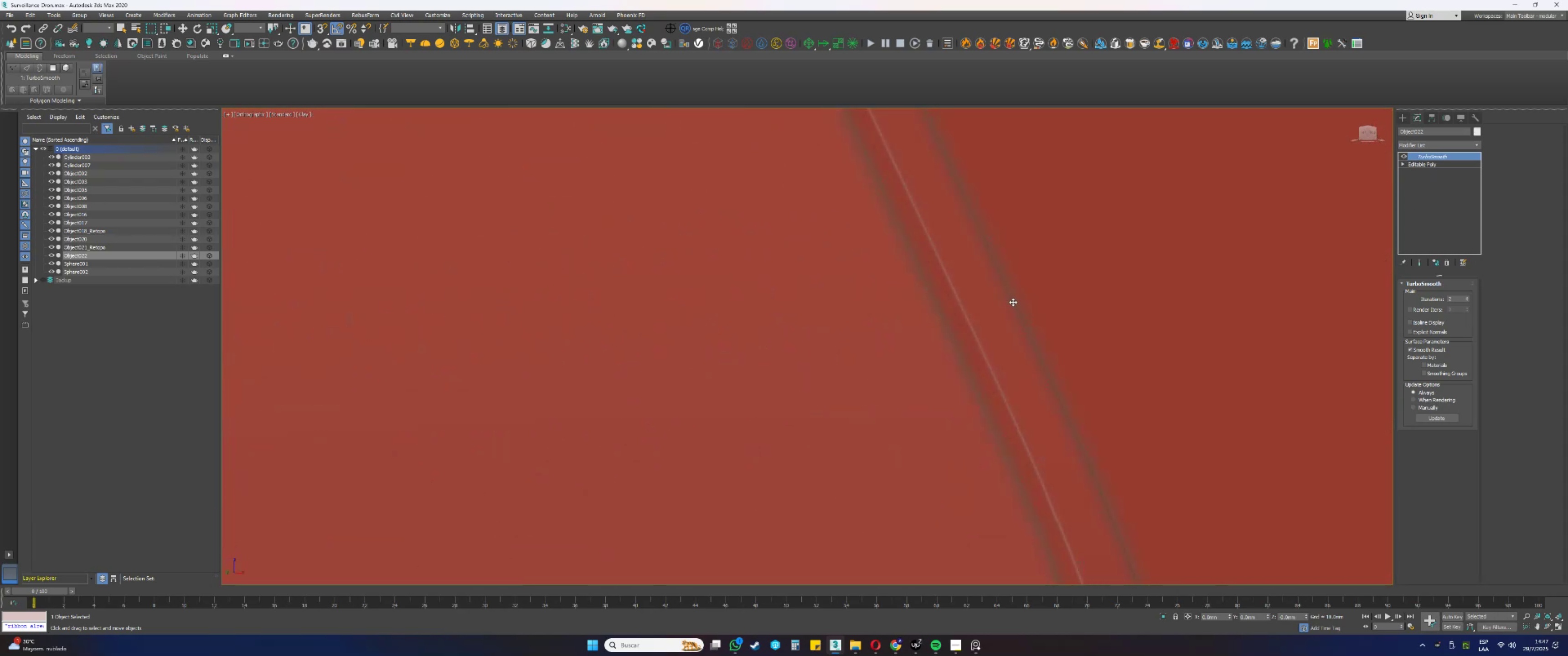 
key(F4)
 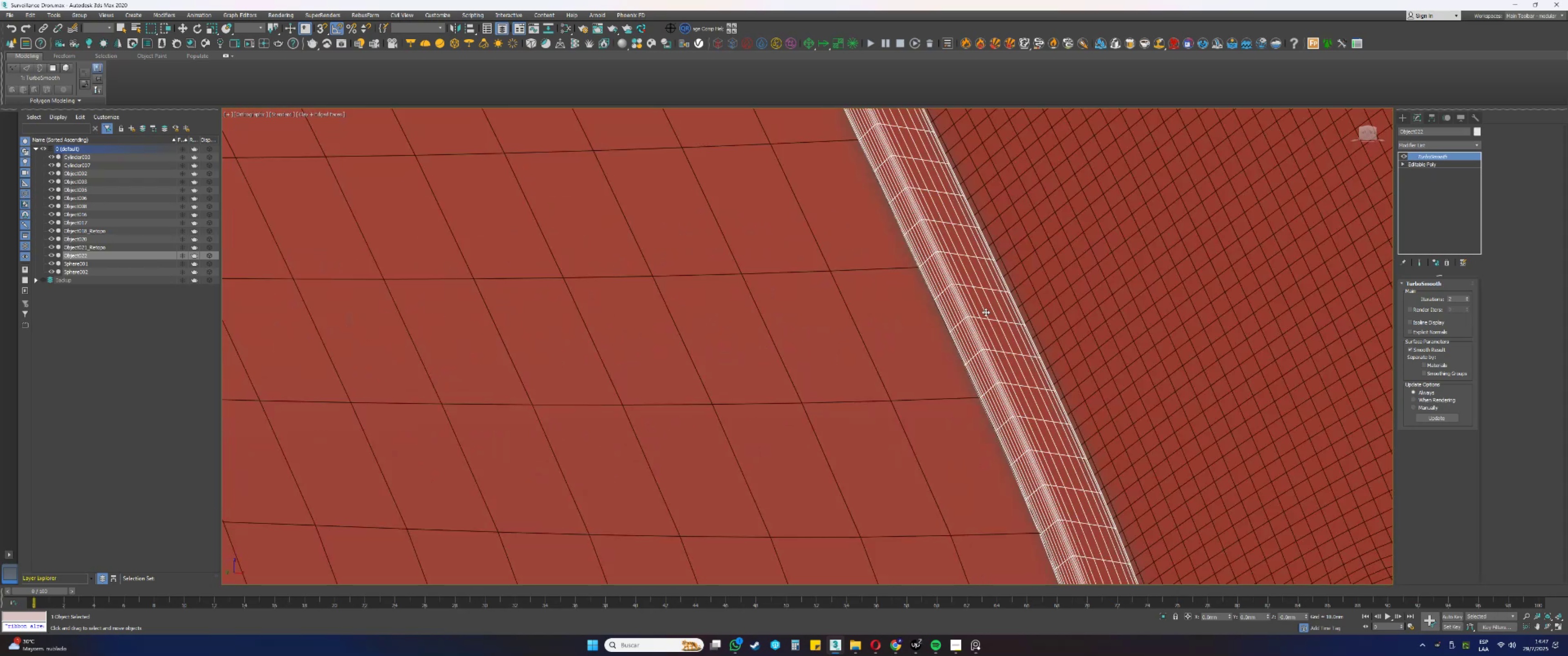 
scroll: coordinate [985, 312], scroll_direction: down, amount: 6.0
 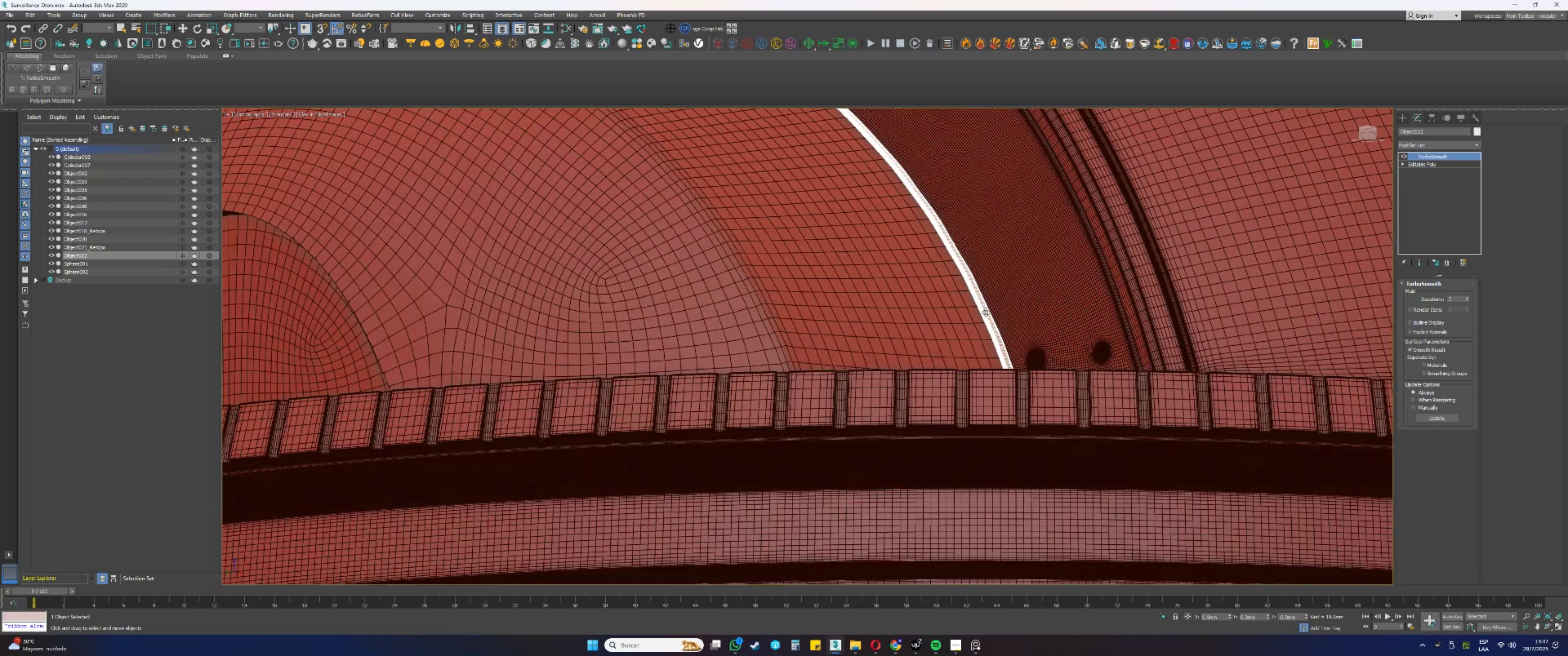 
key(F4)
 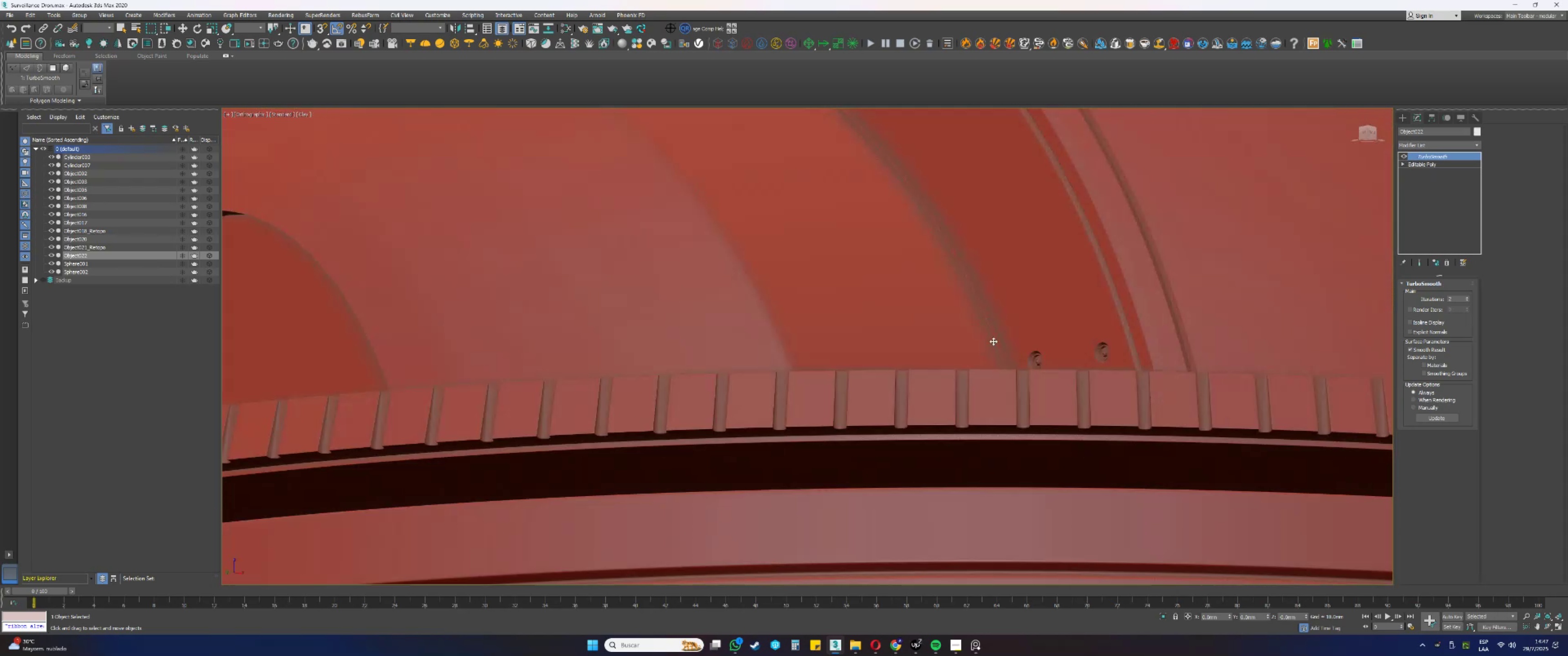 
hold_key(key=AltLeft, duration=0.52)
 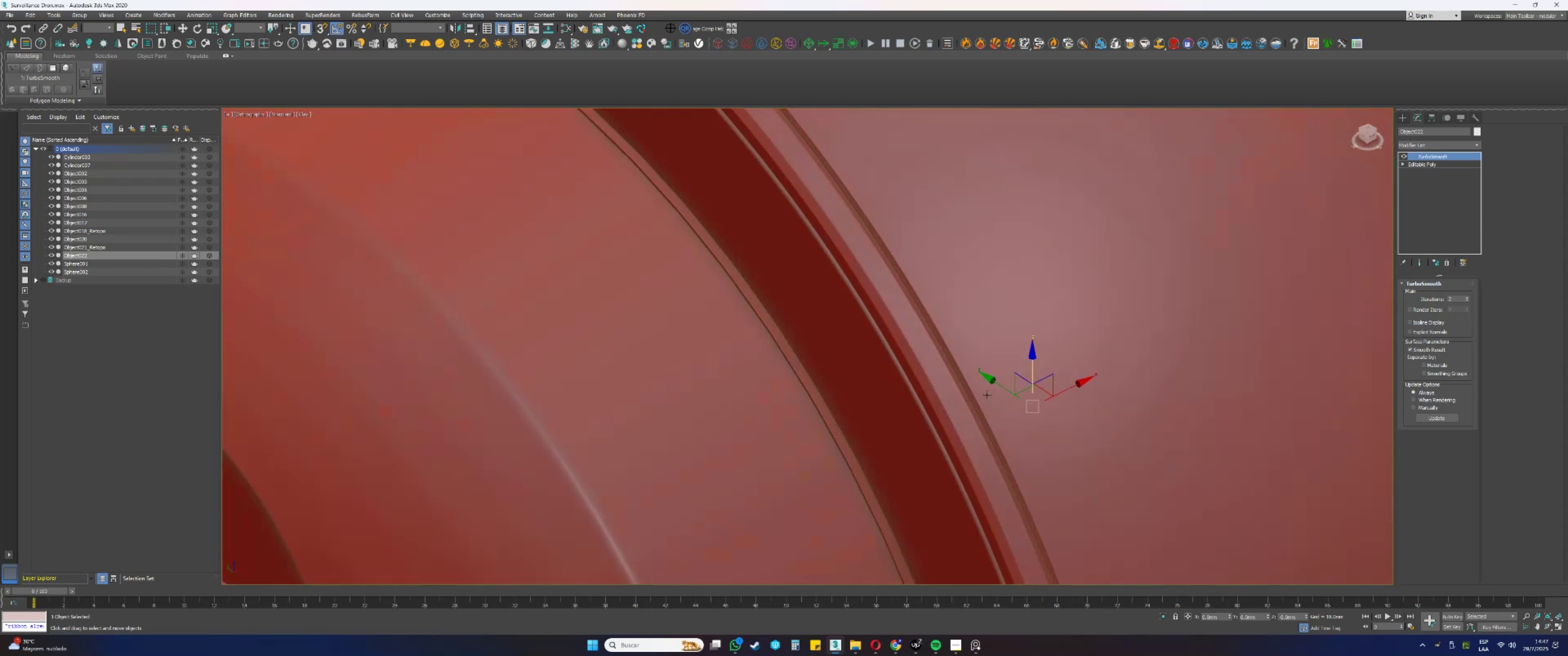 
scroll: coordinate [951, 372], scroll_direction: down, amount: 2.0
 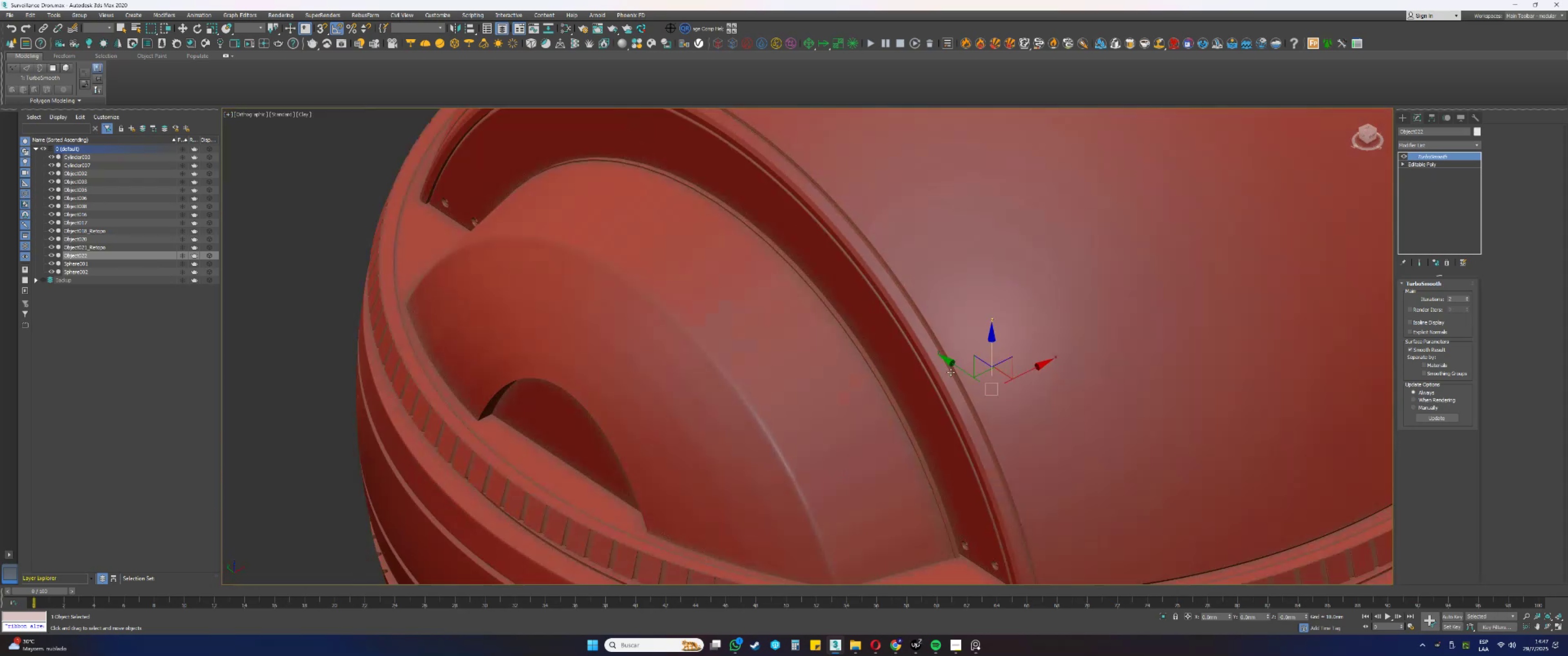 
key(Alt+AltLeft)
 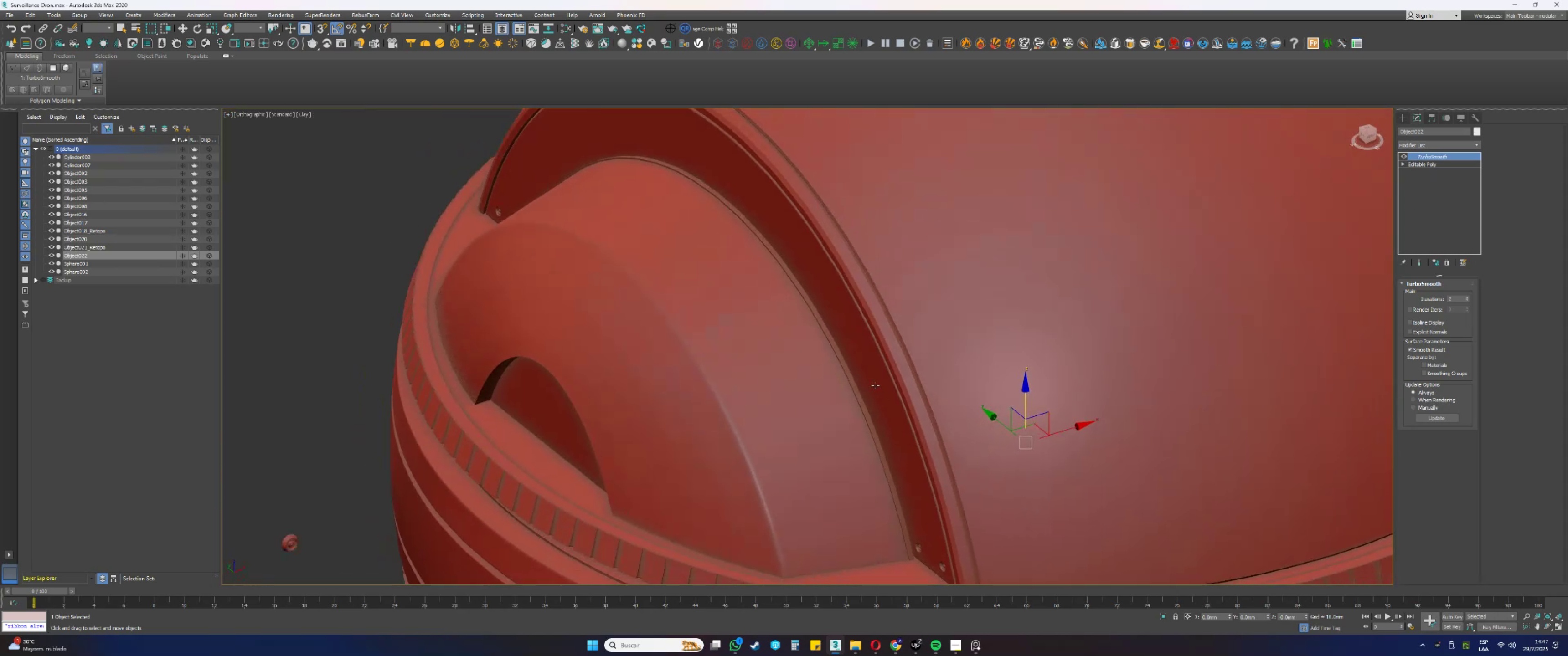 
key(Alt+AltLeft)
 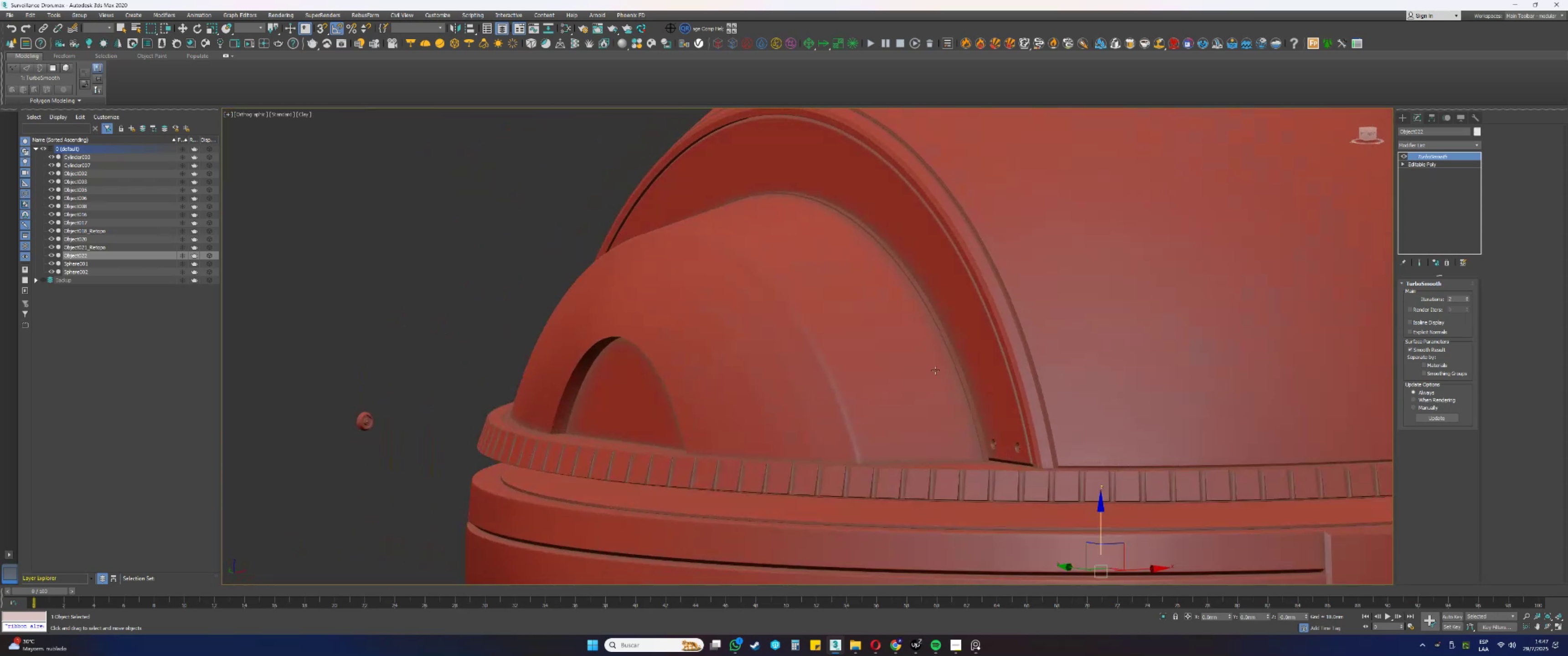 
key(Alt+AltLeft)
 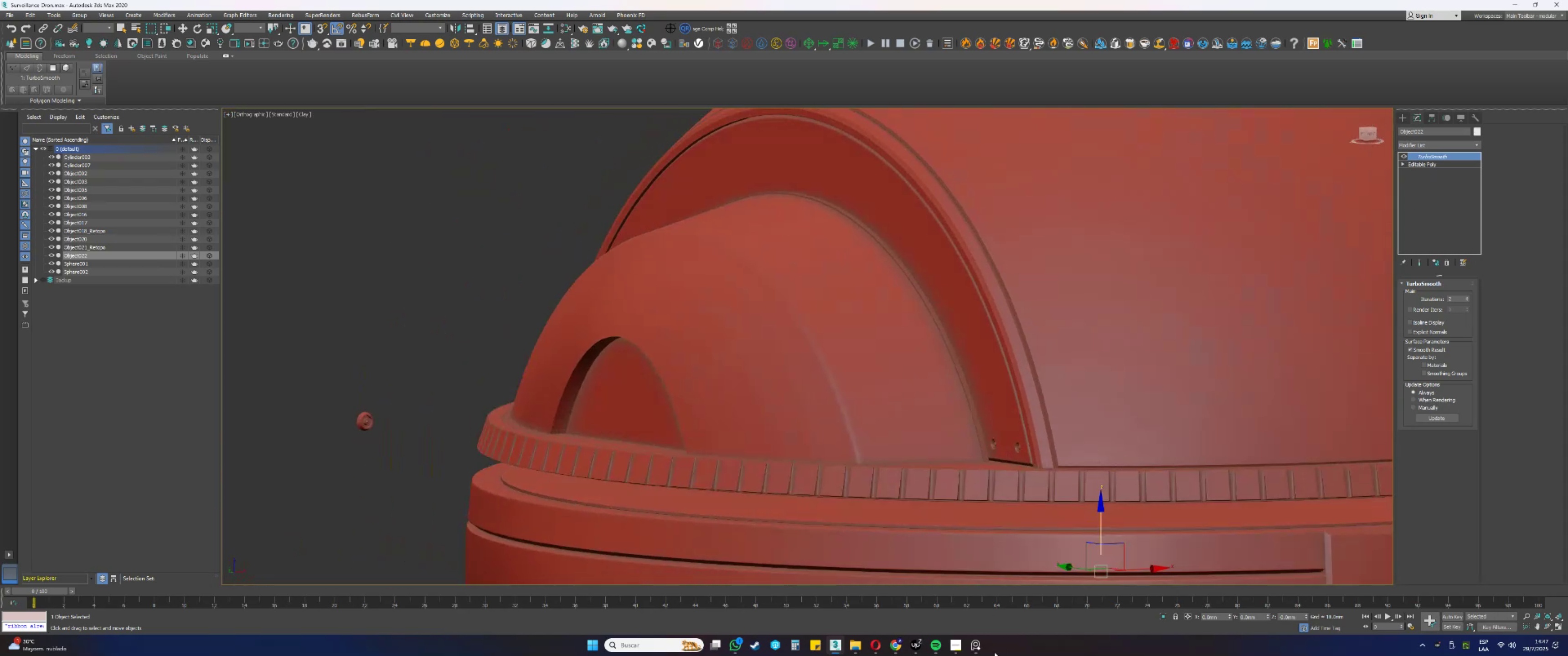 
left_click([975, 651])
 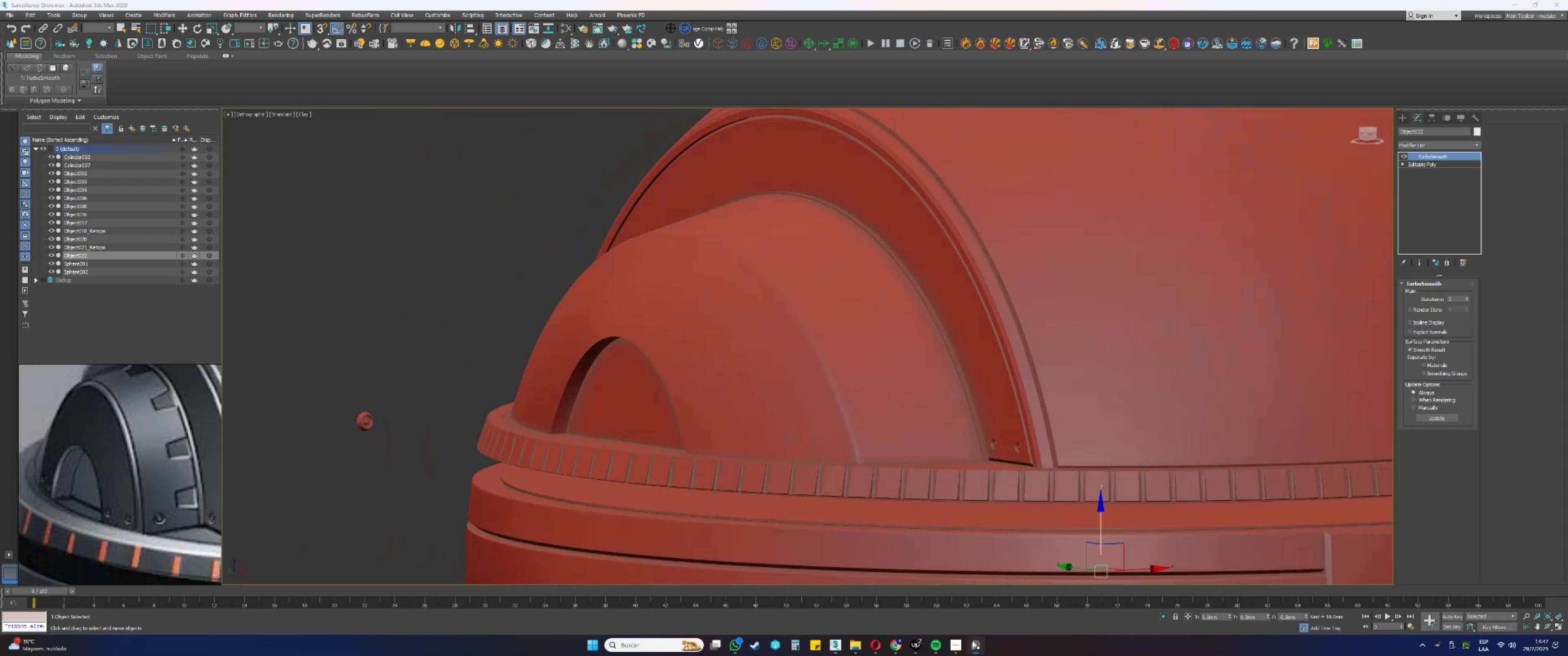 
key(Alt+AltLeft)
 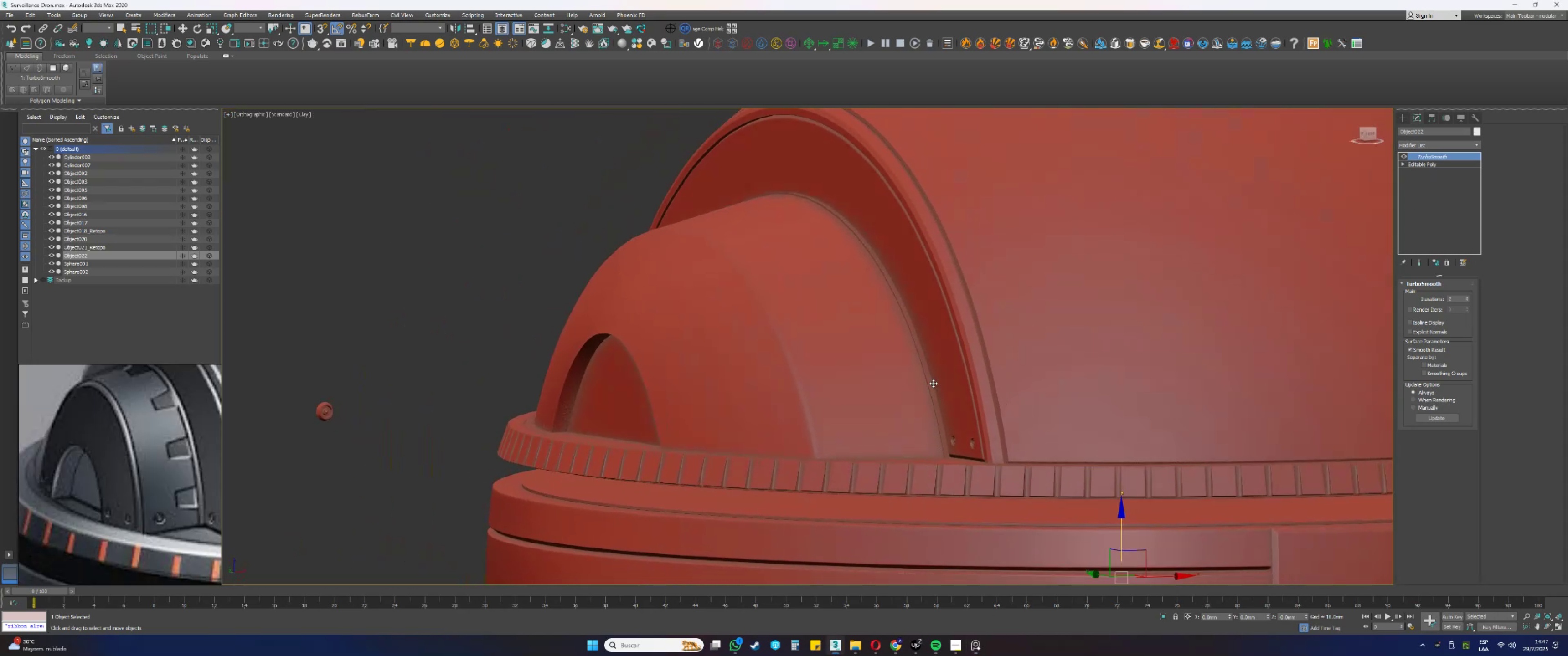 
key(Alt+AltLeft)
 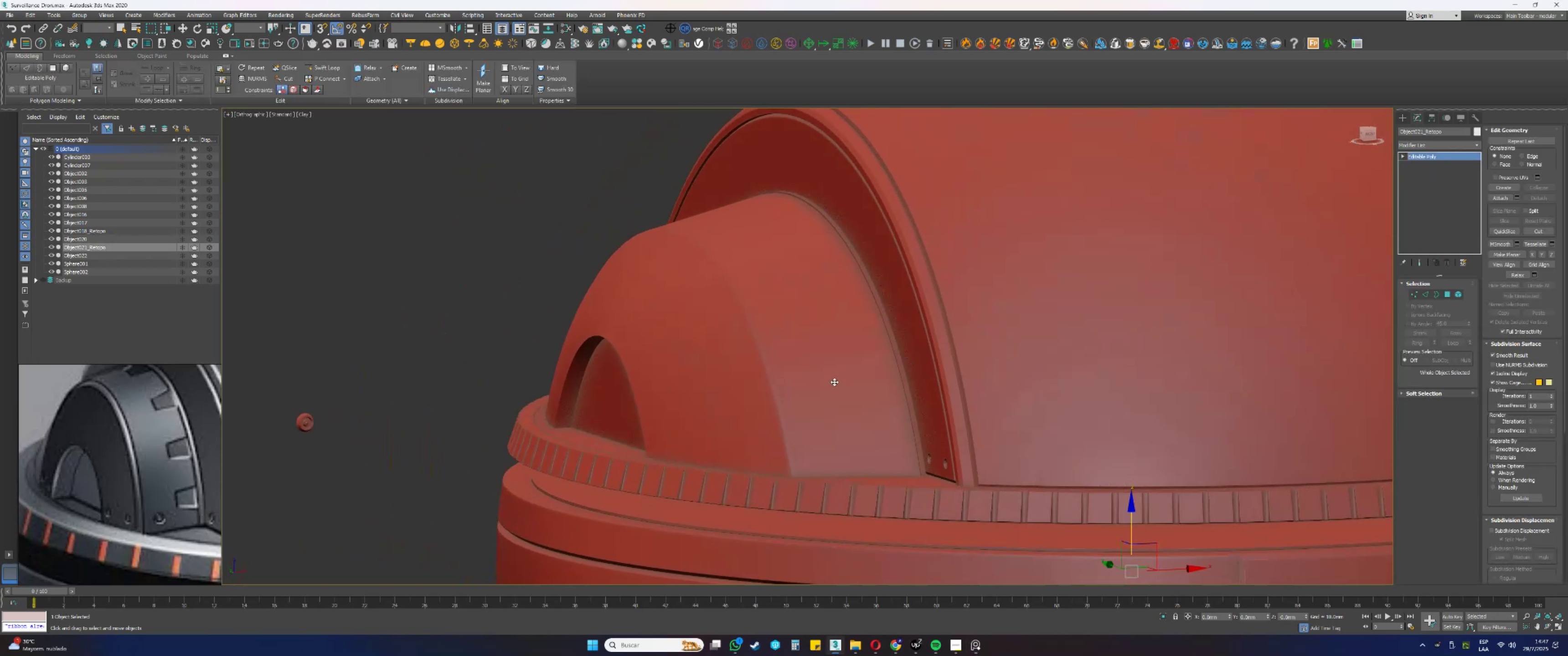 
key(3)
 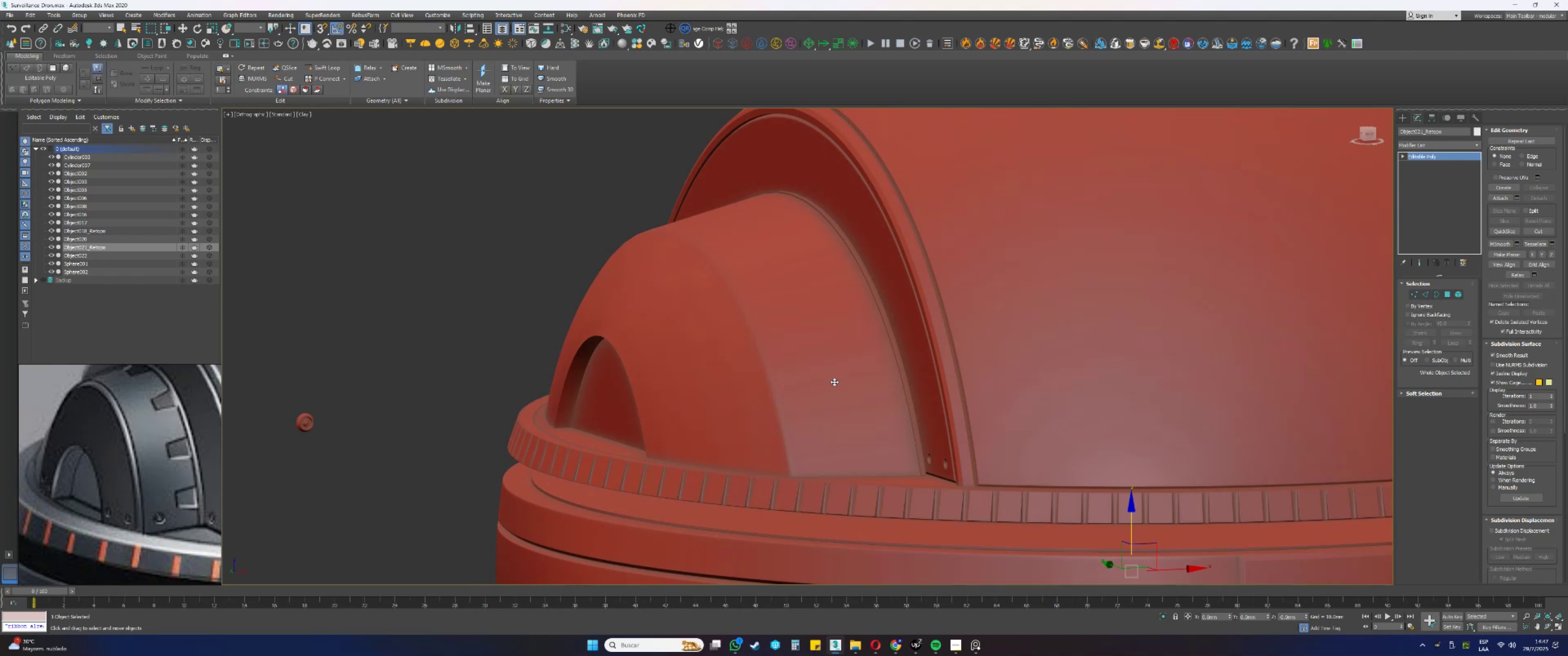 
key(F3)
 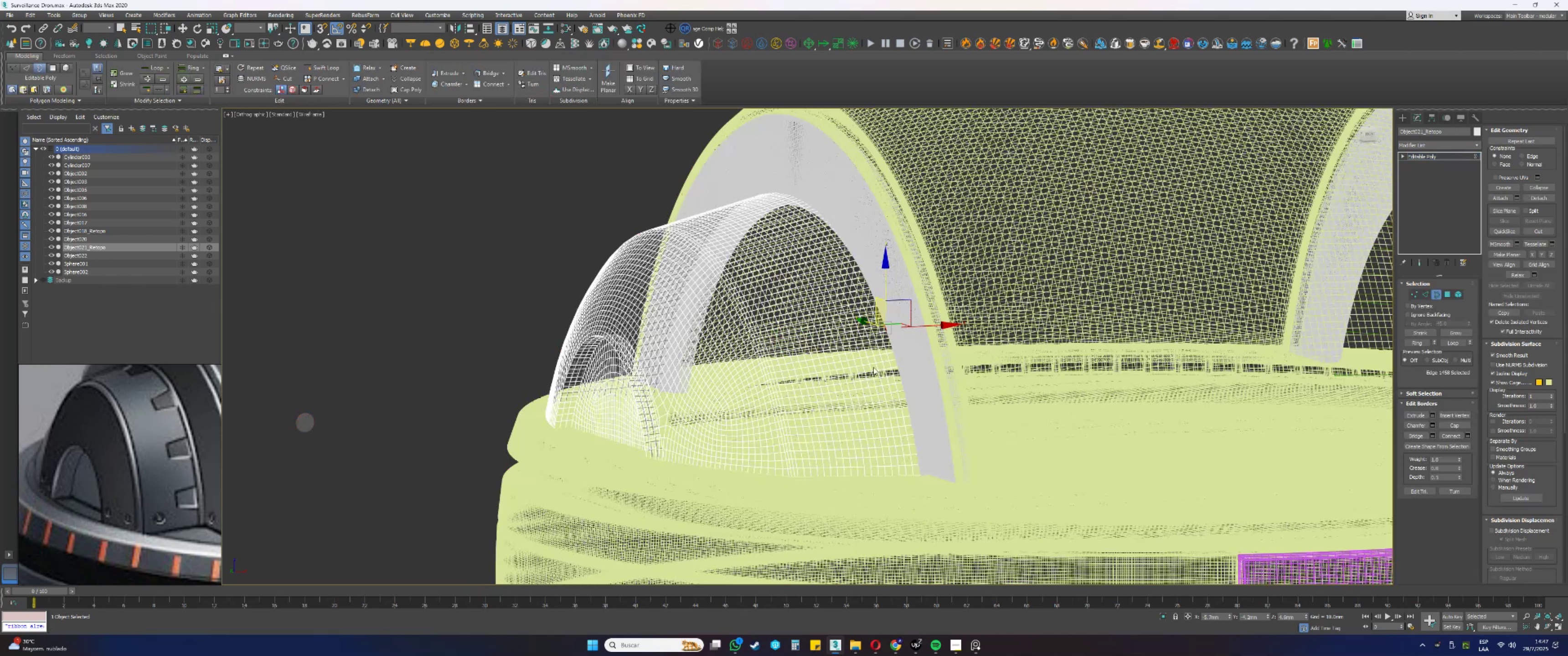 
left_click_drag(start_coordinate=[916, 358], to_coordinate=[886, 353])
 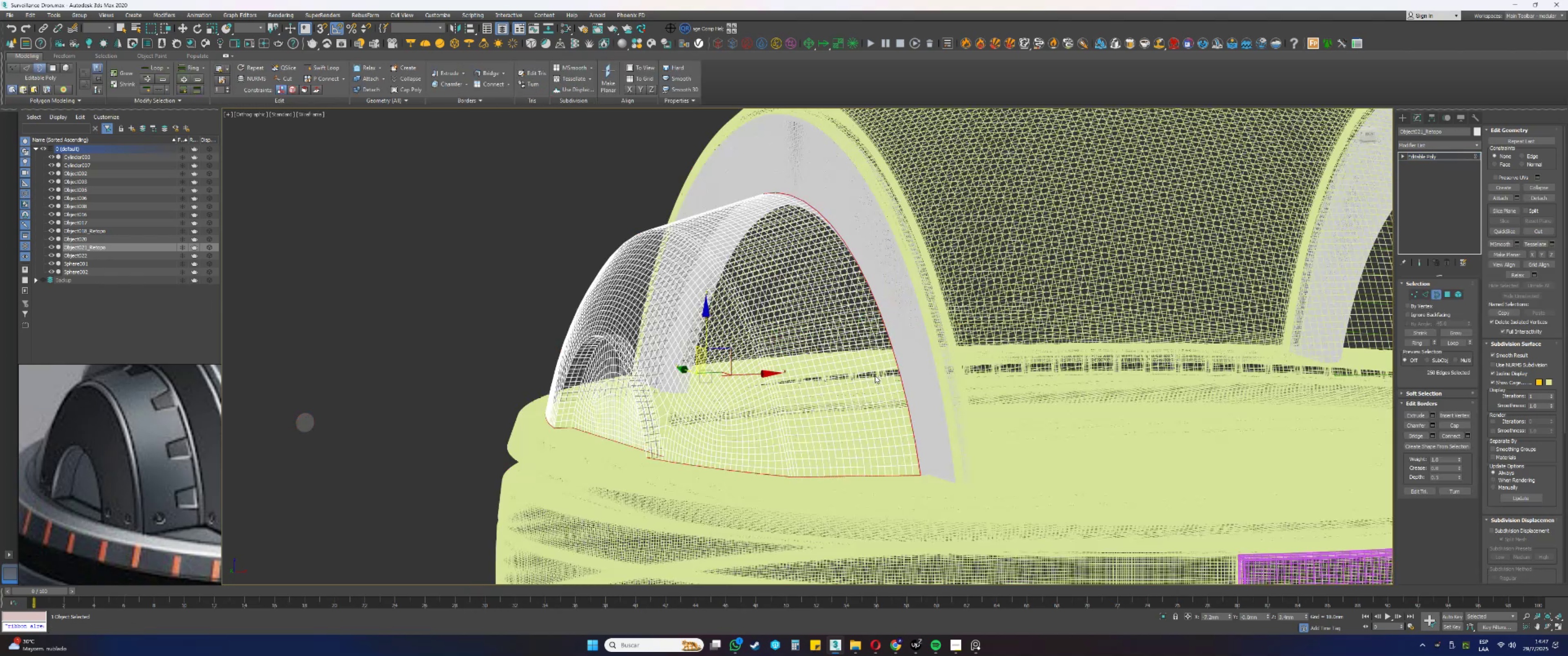 
key(2)
 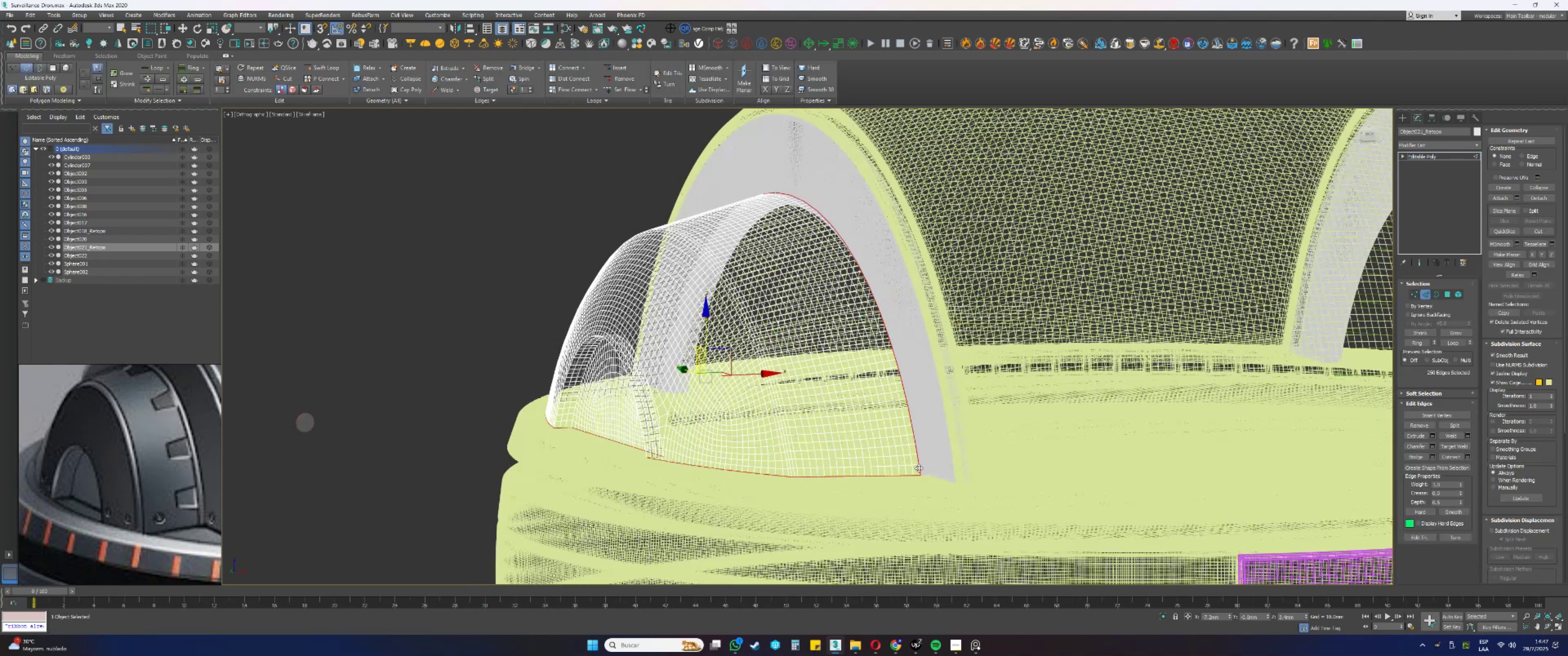 
double_click([919, 468])
 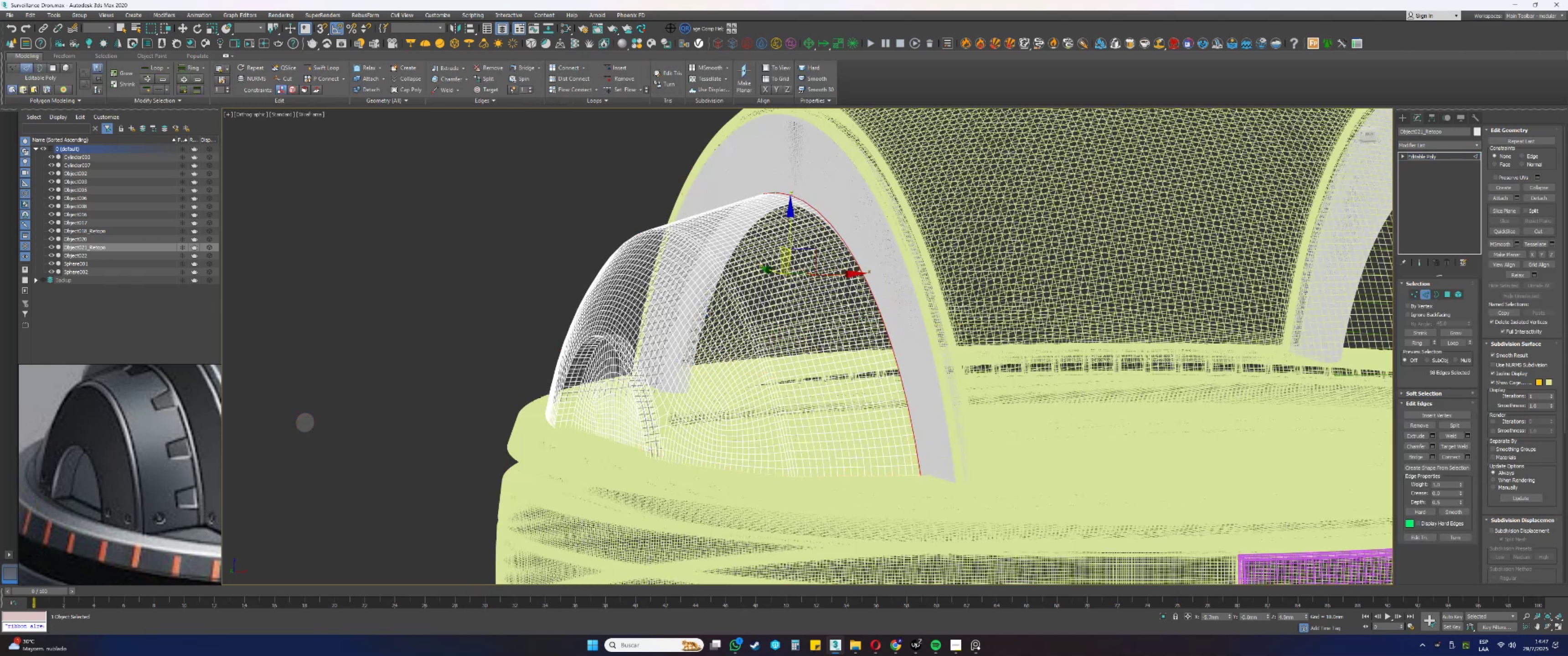 
scroll: coordinate [849, 280], scroll_direction: up, amount: 2.0
 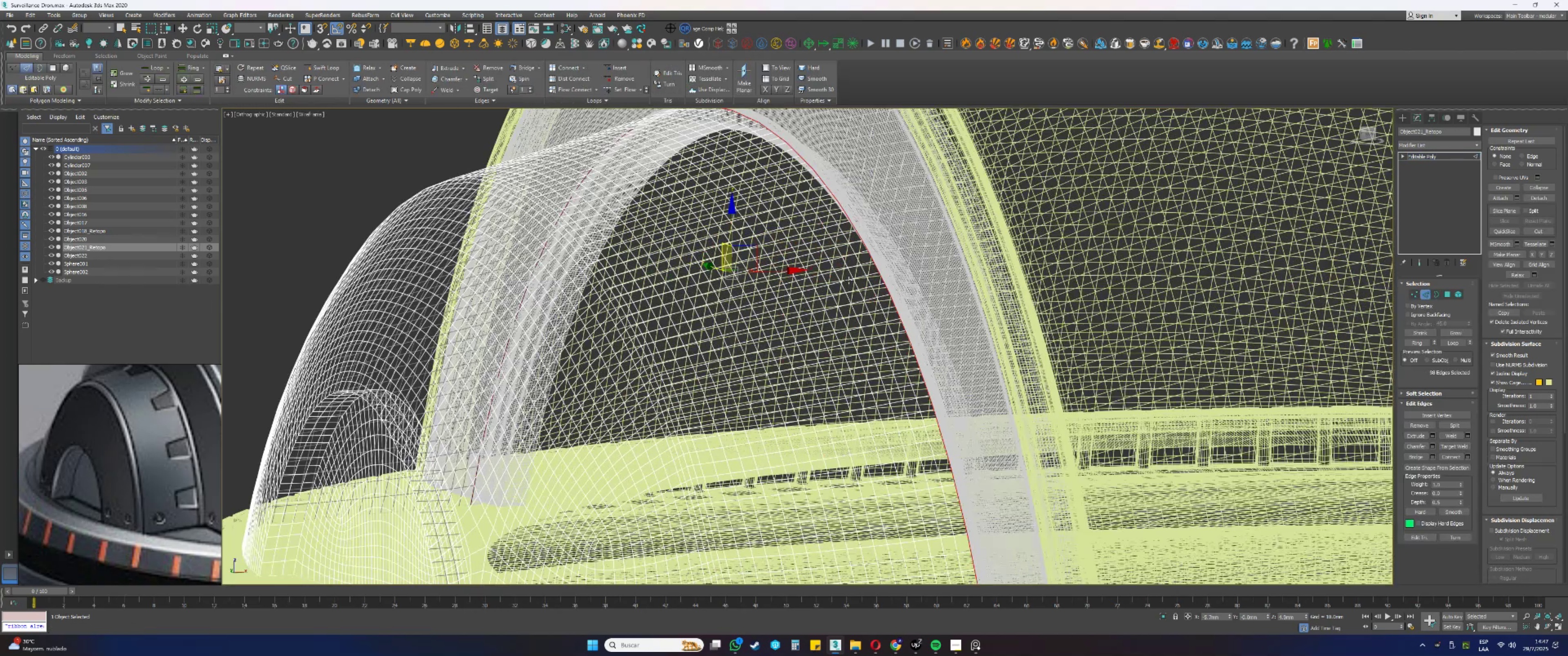 
key(F3)
 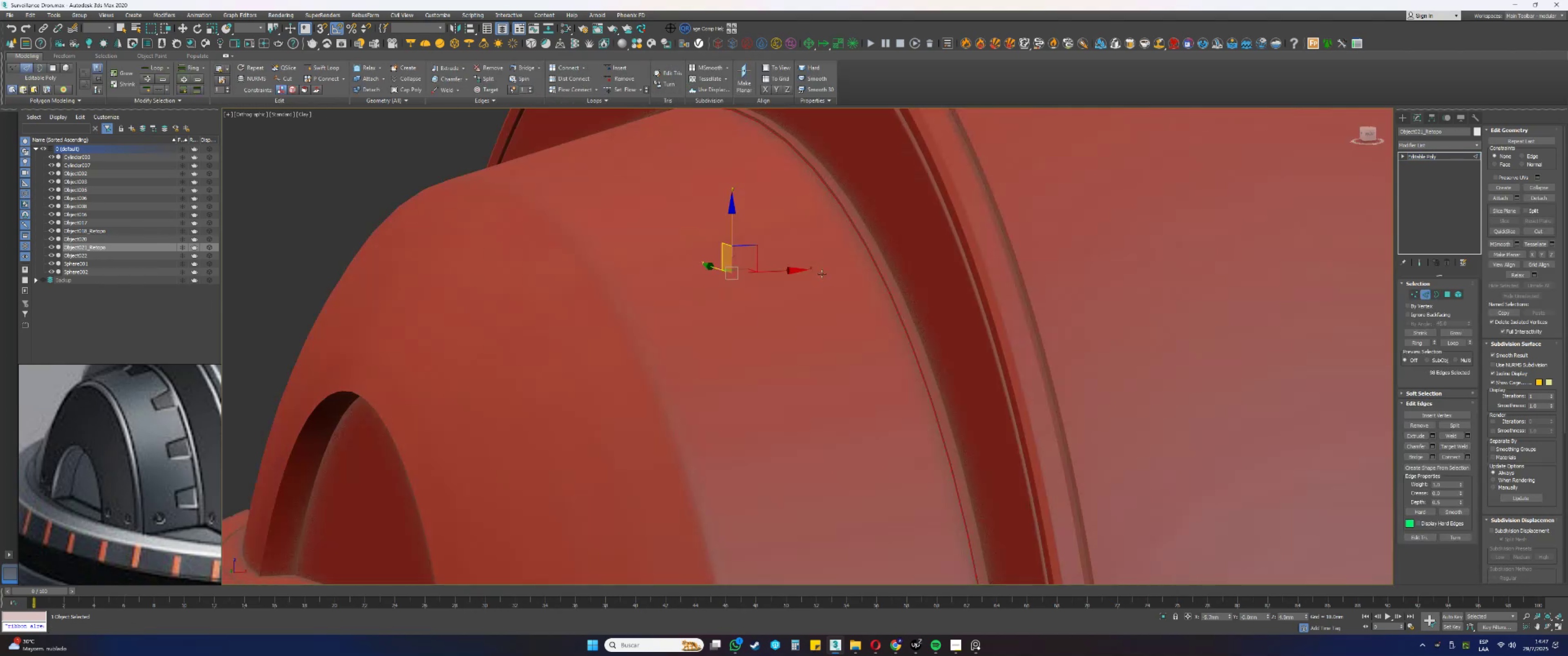 
hold_key(key=AltLeft, duration=0.3)
 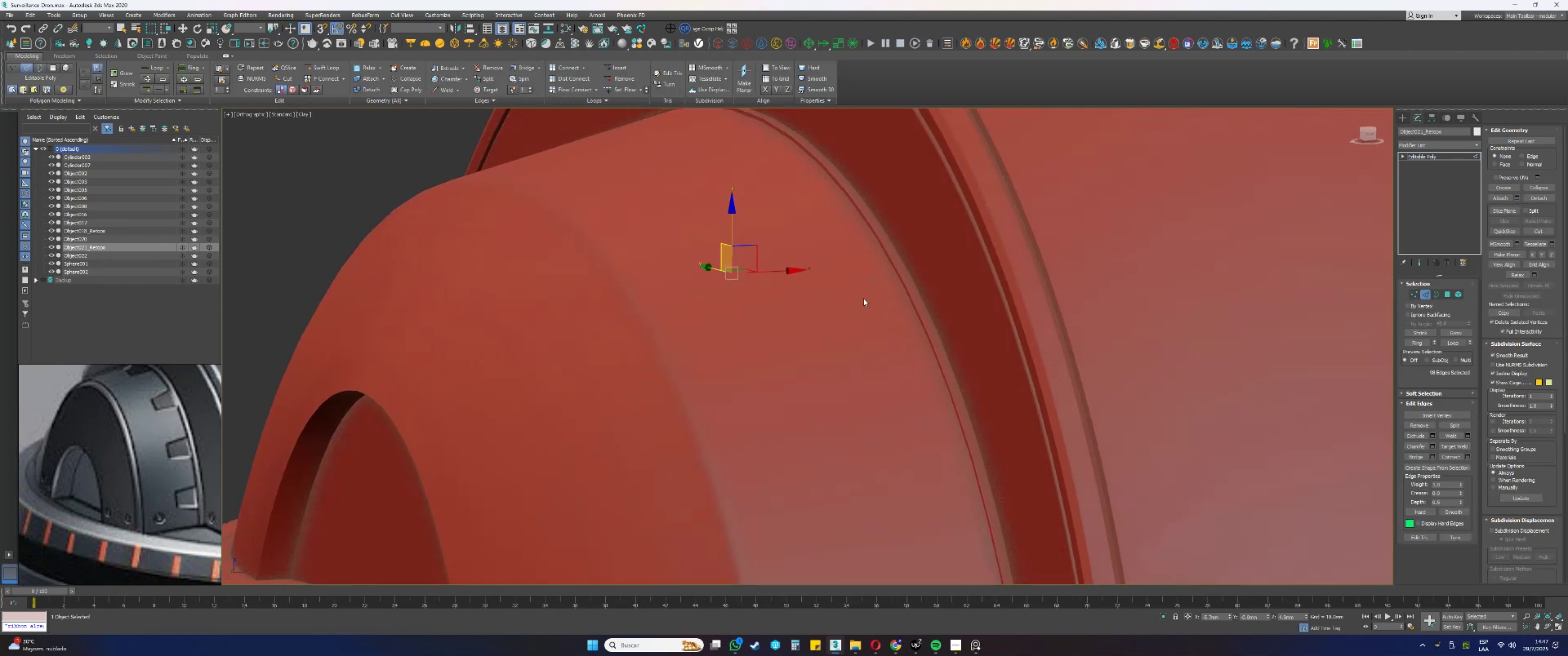 
scroll: coordinate [1024, 302], scroll_direction: up, amount: 11.0
 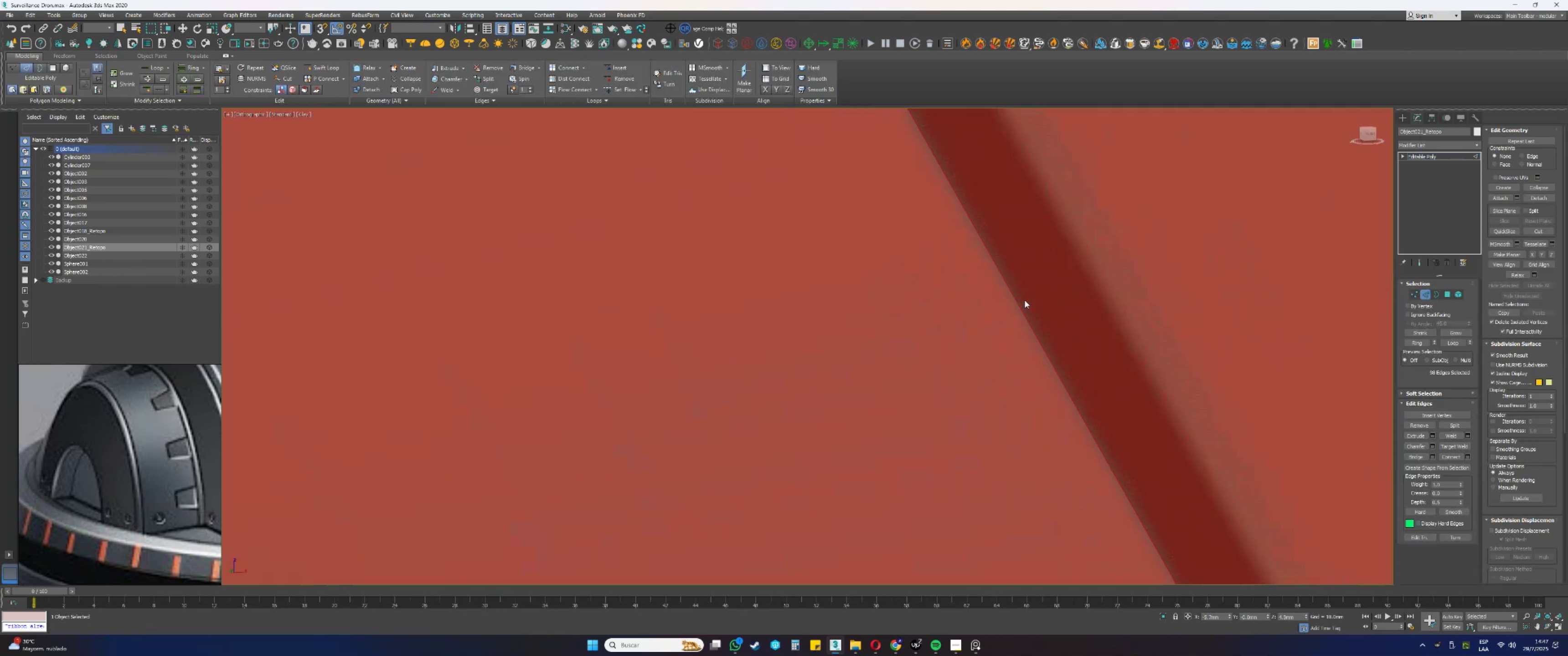 
key(F3)
 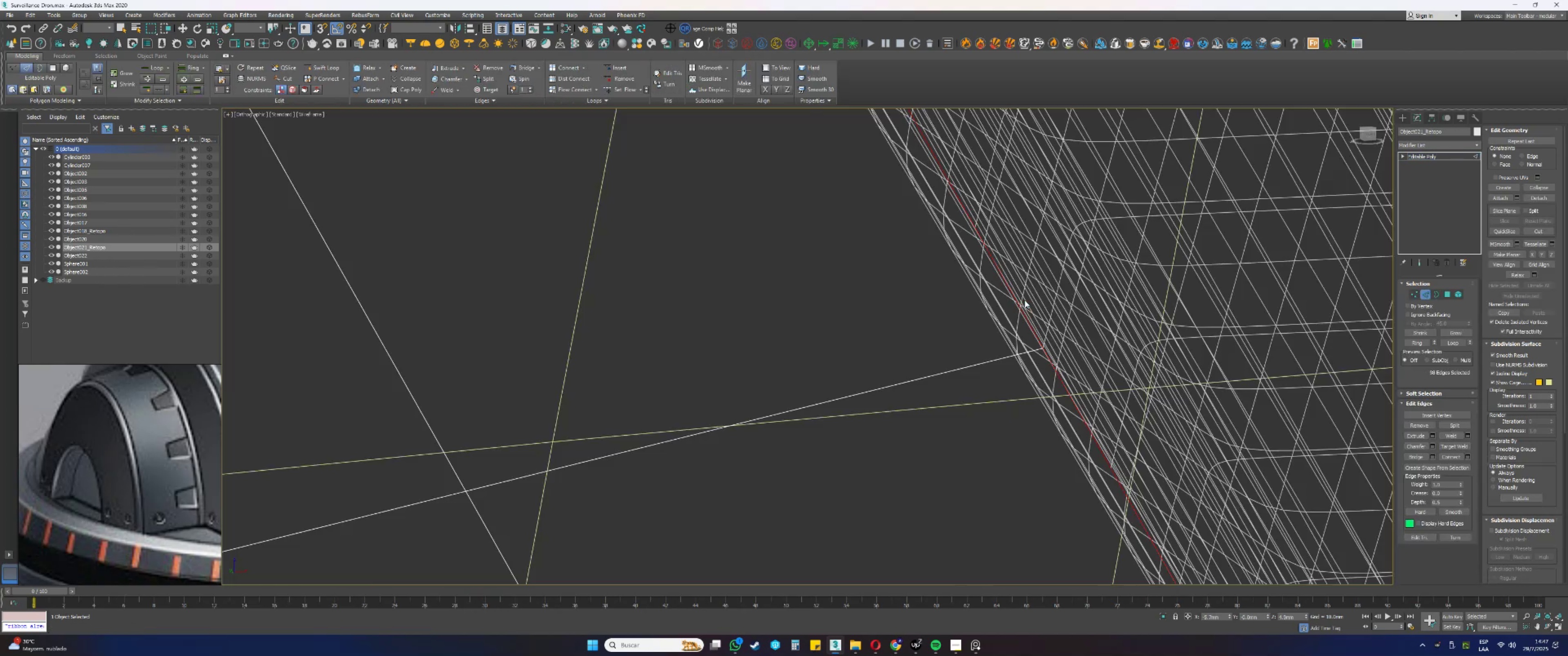 
key(F3)
 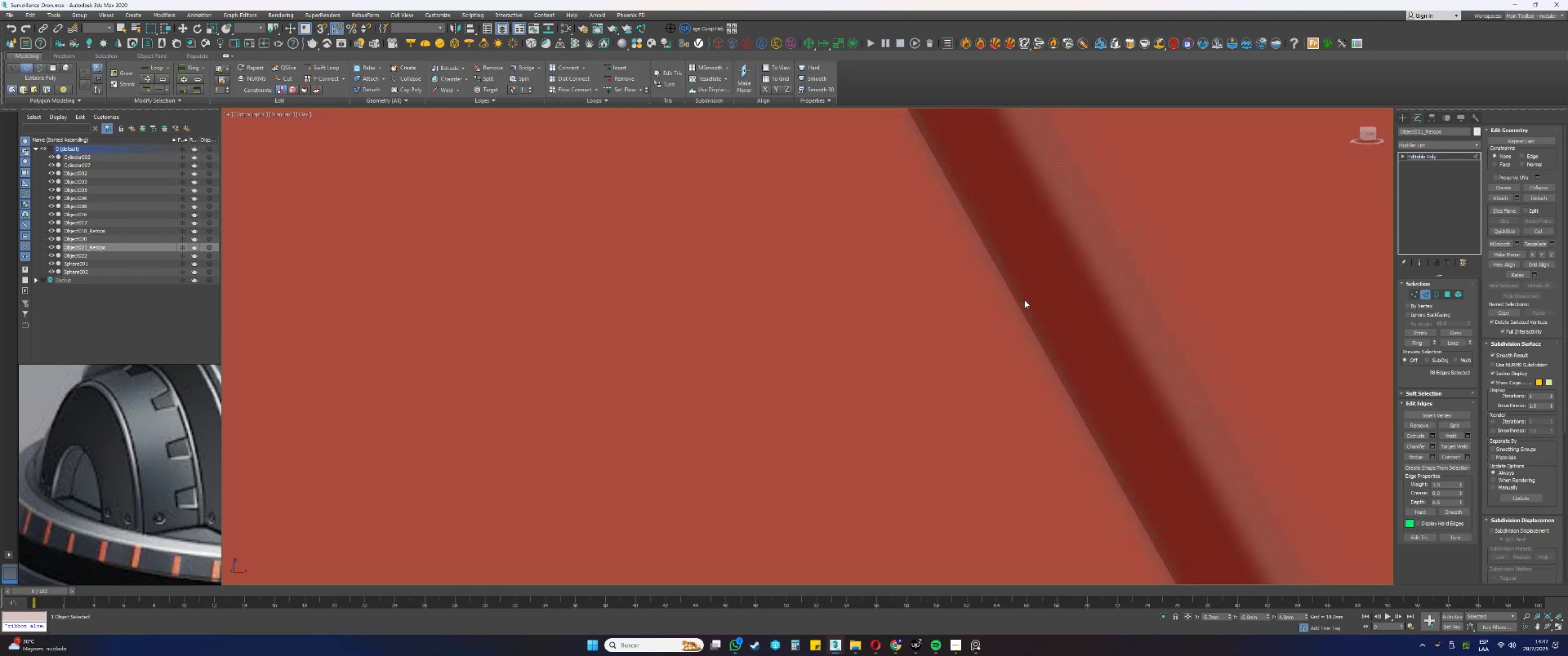 
scroll: coordinate [1025, 300], scroll_direction: down, amount: 17.0
 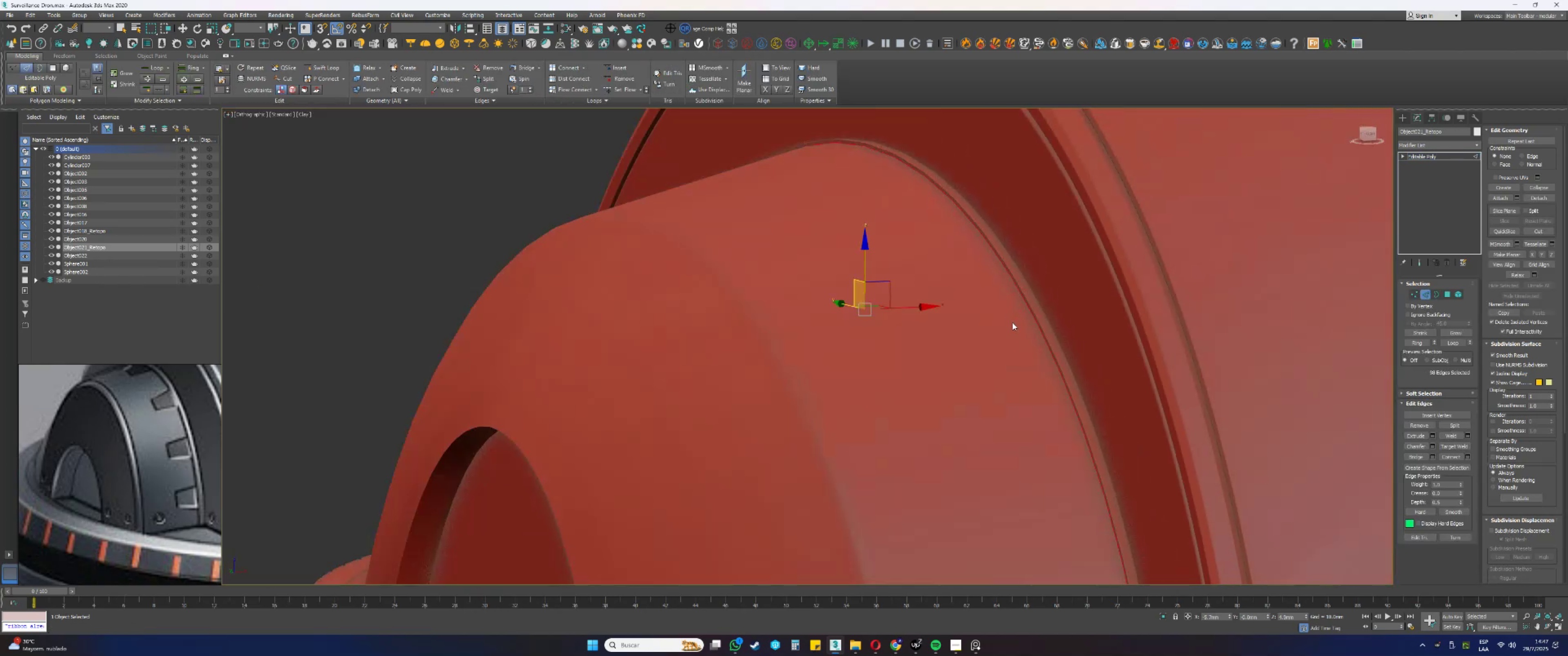 
key(F3)
 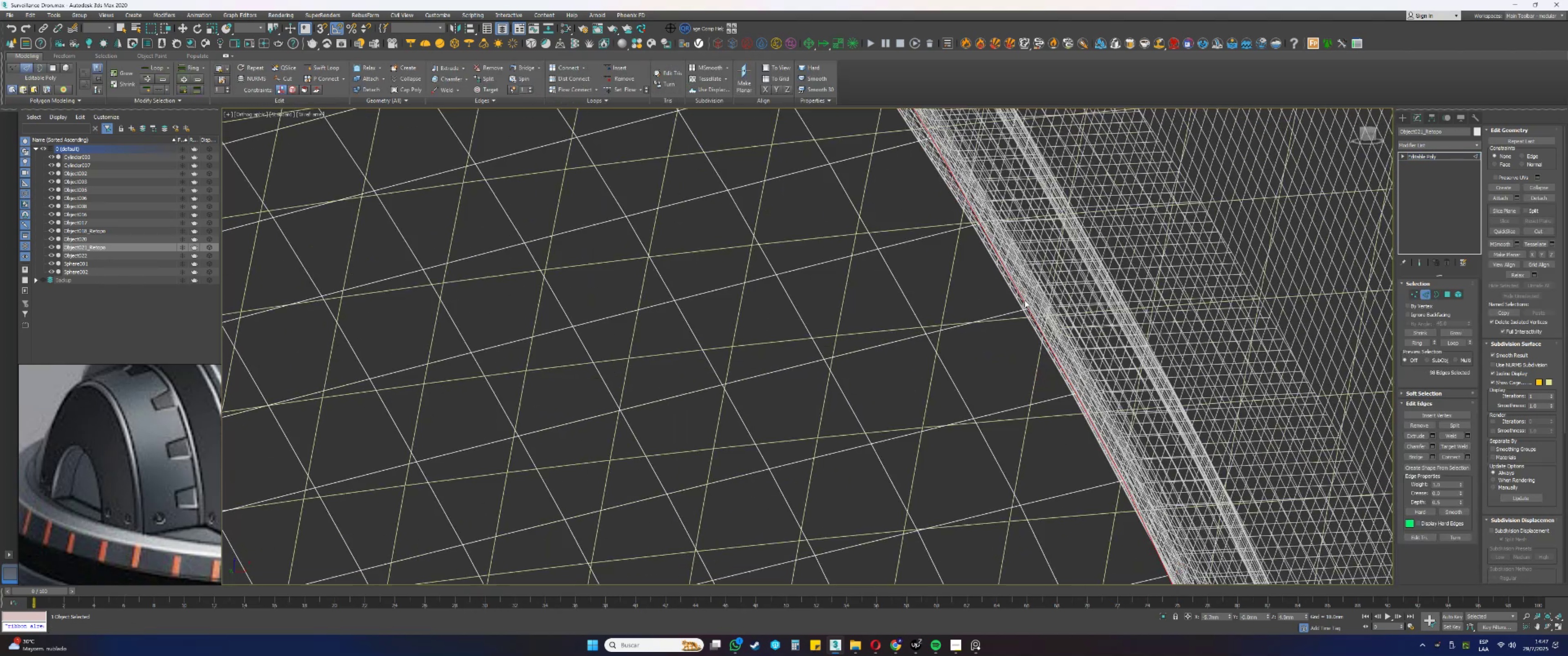 
key(F3)
 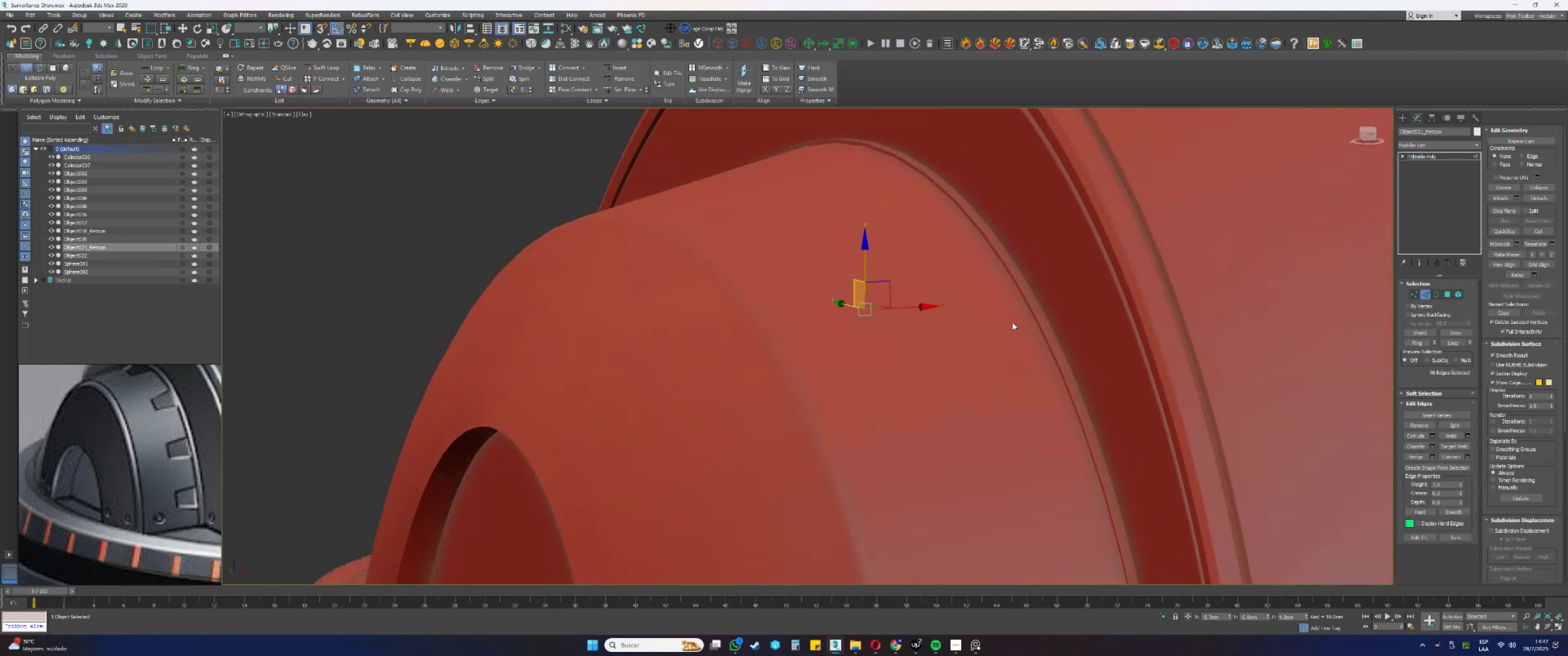 
hold_key(key=AltLeft, duration=0.41)
 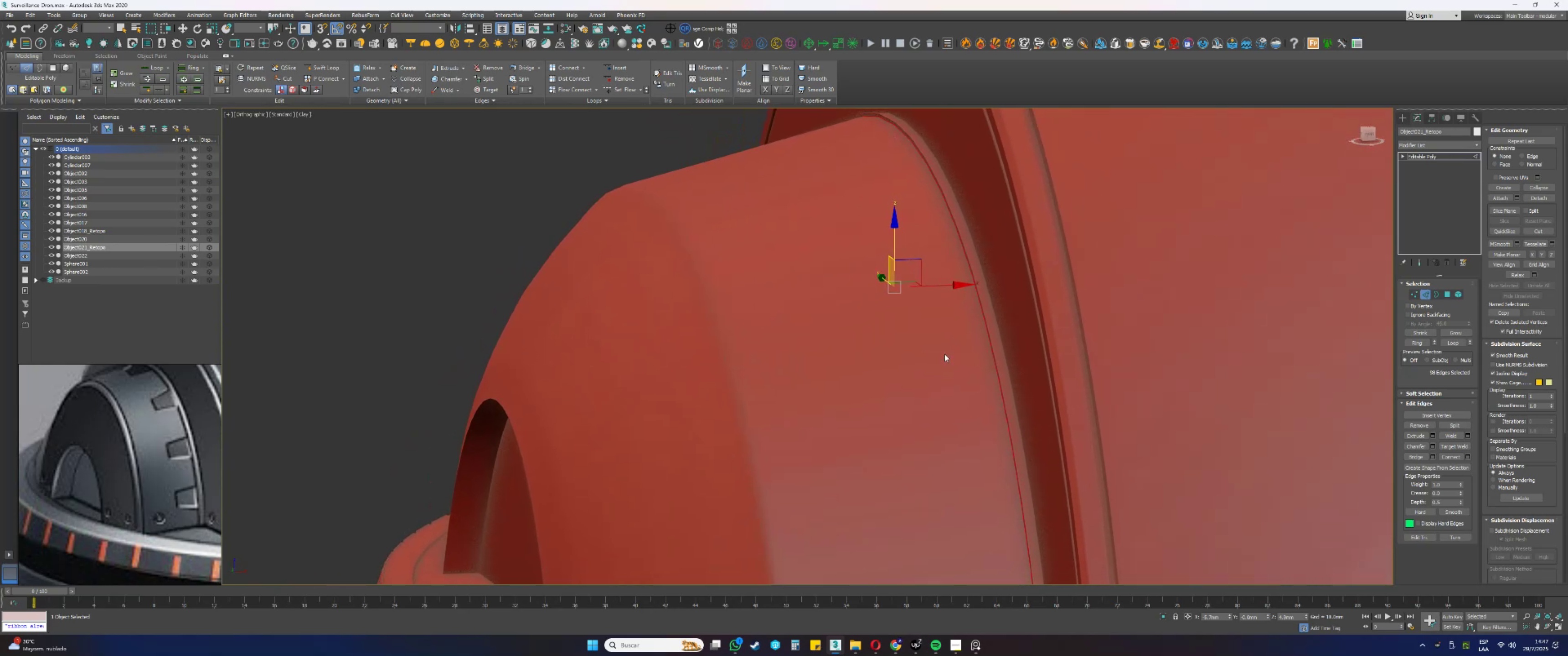 
scroll: coordinate [924, 343], scroll_direction: down, amount: 1.0
 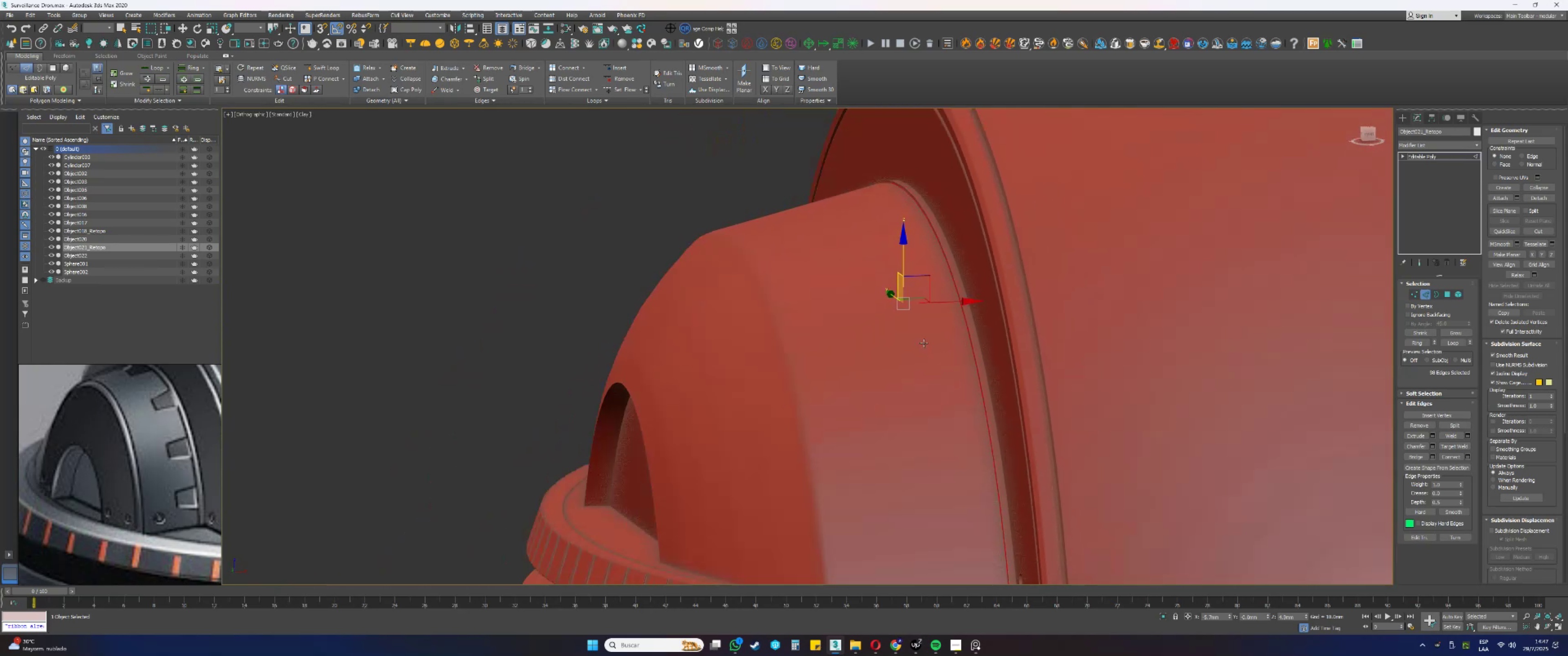 
key(2)
 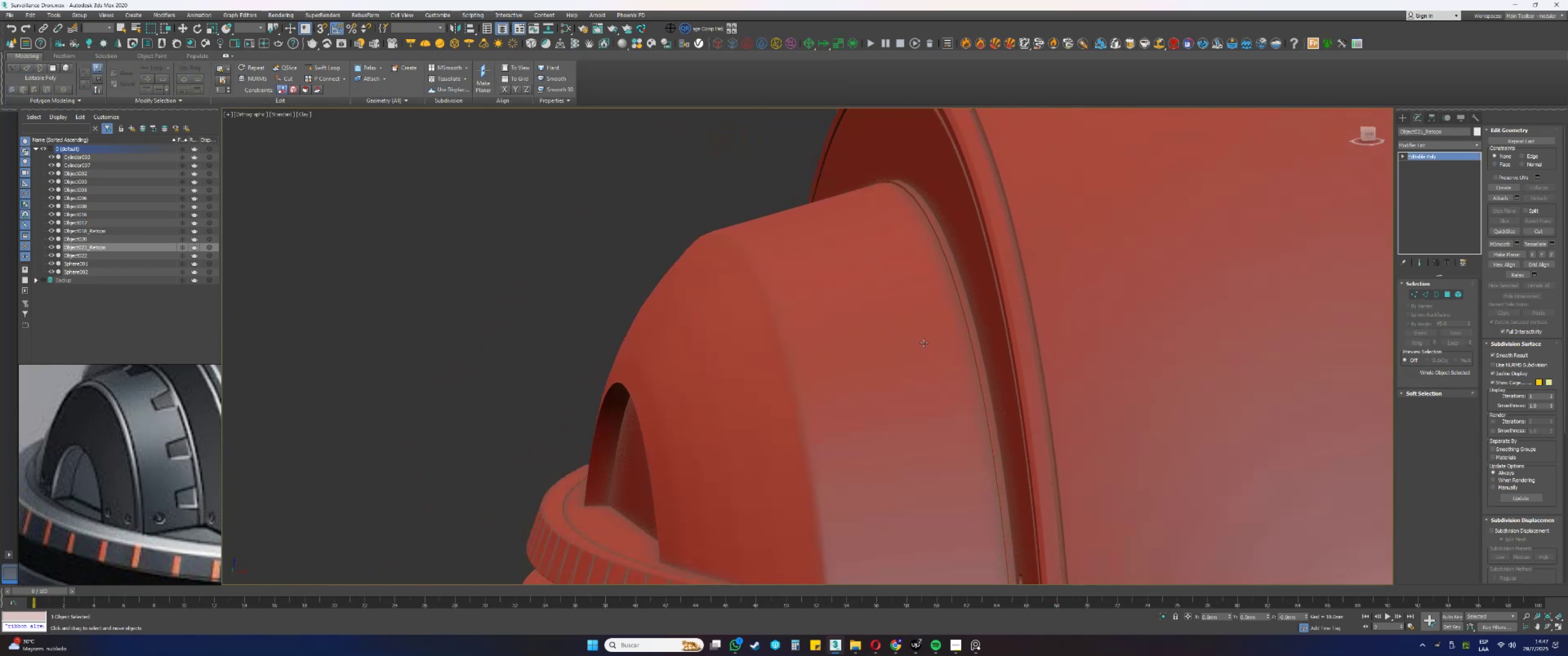 
right_click([897, 320])
 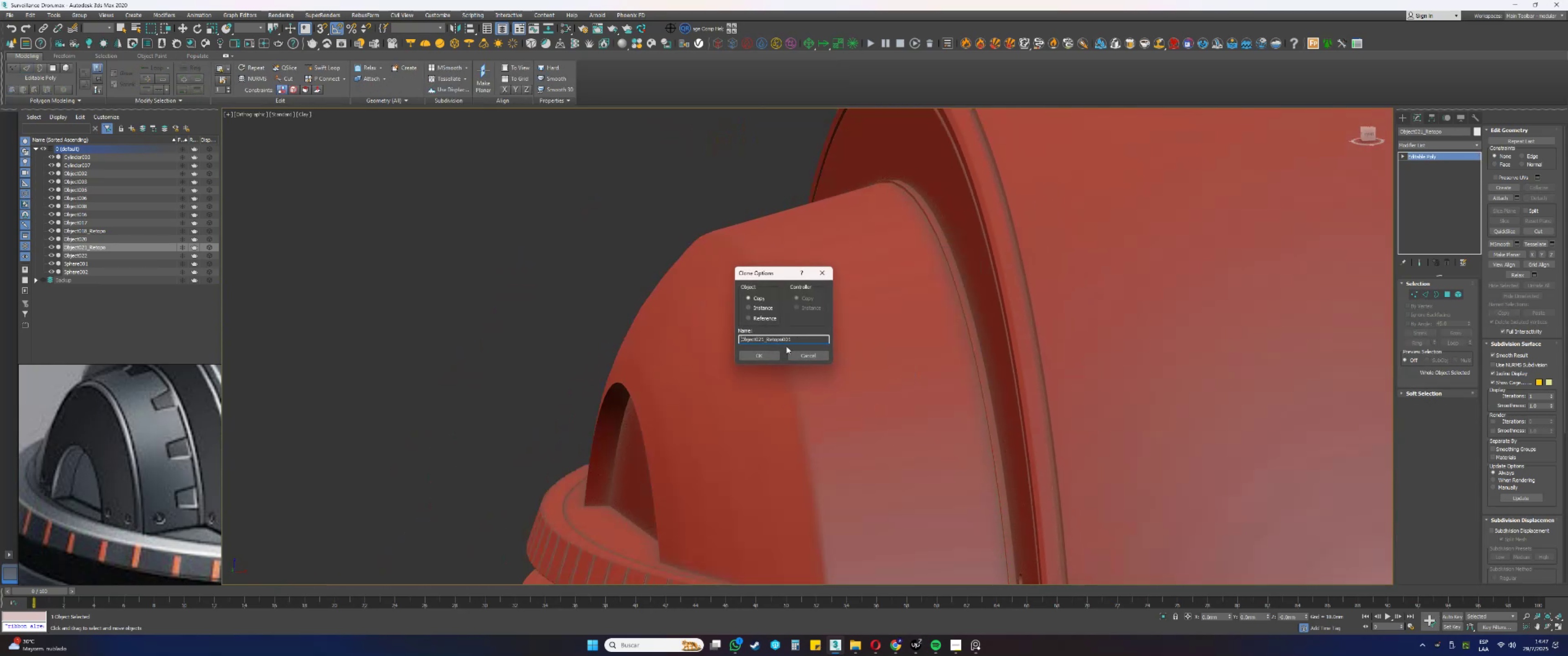 
left_click([763, 353])
 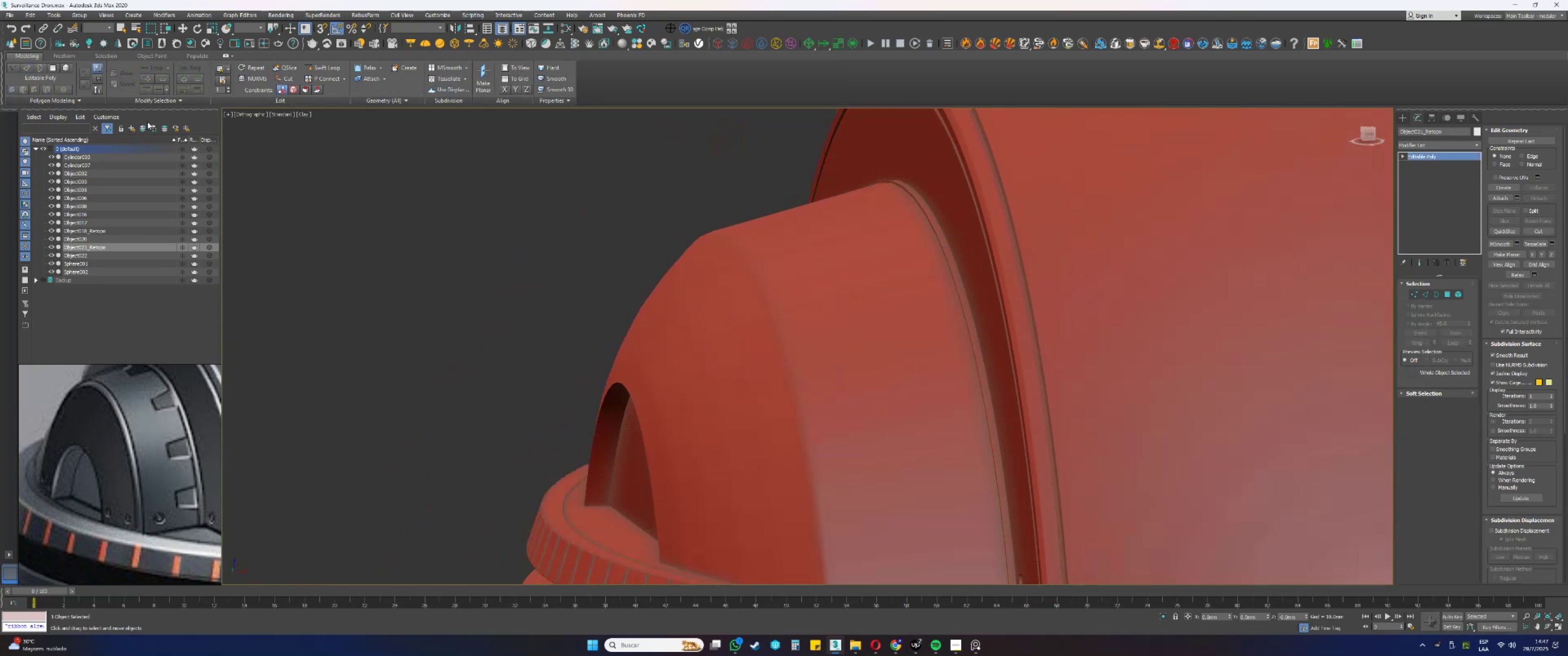 
left_click([144, 129])
 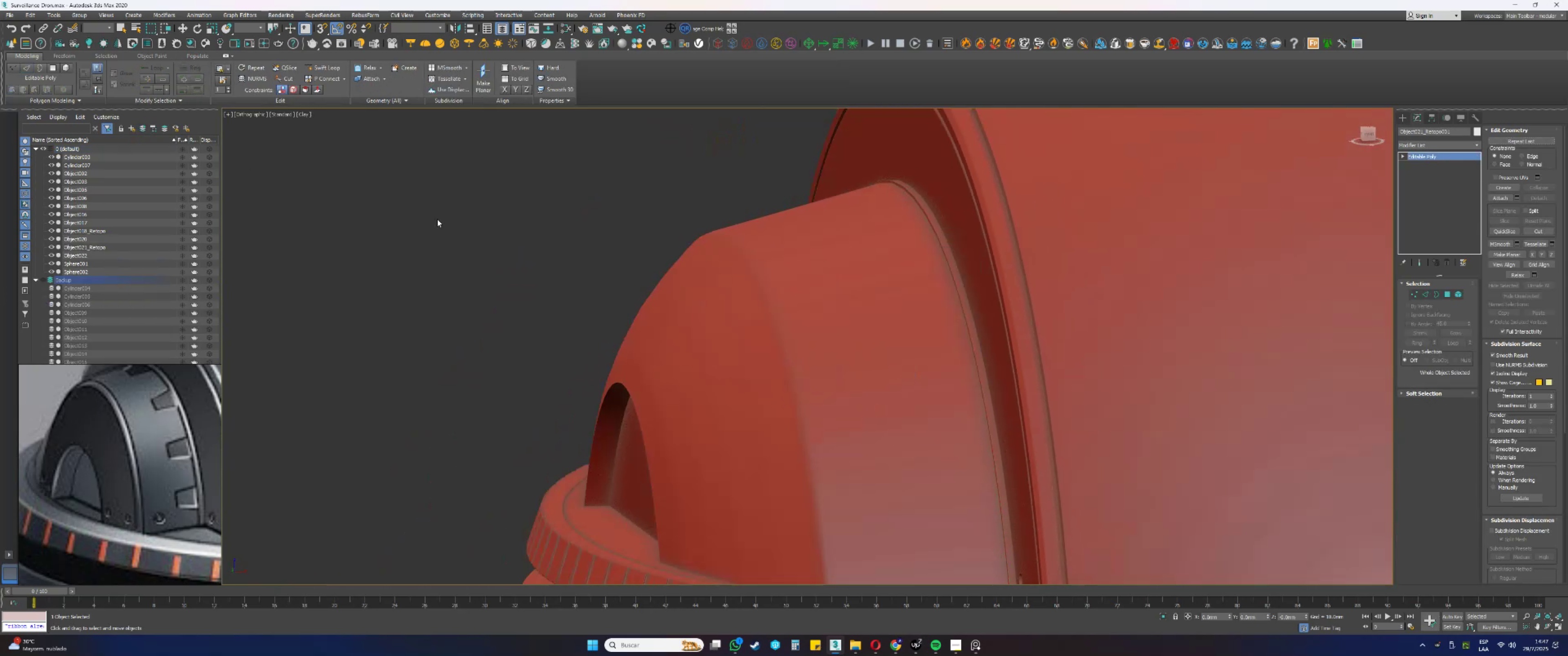 
scroll: coordinate [868, 343], scroll_direction: down, amount: 1.0
 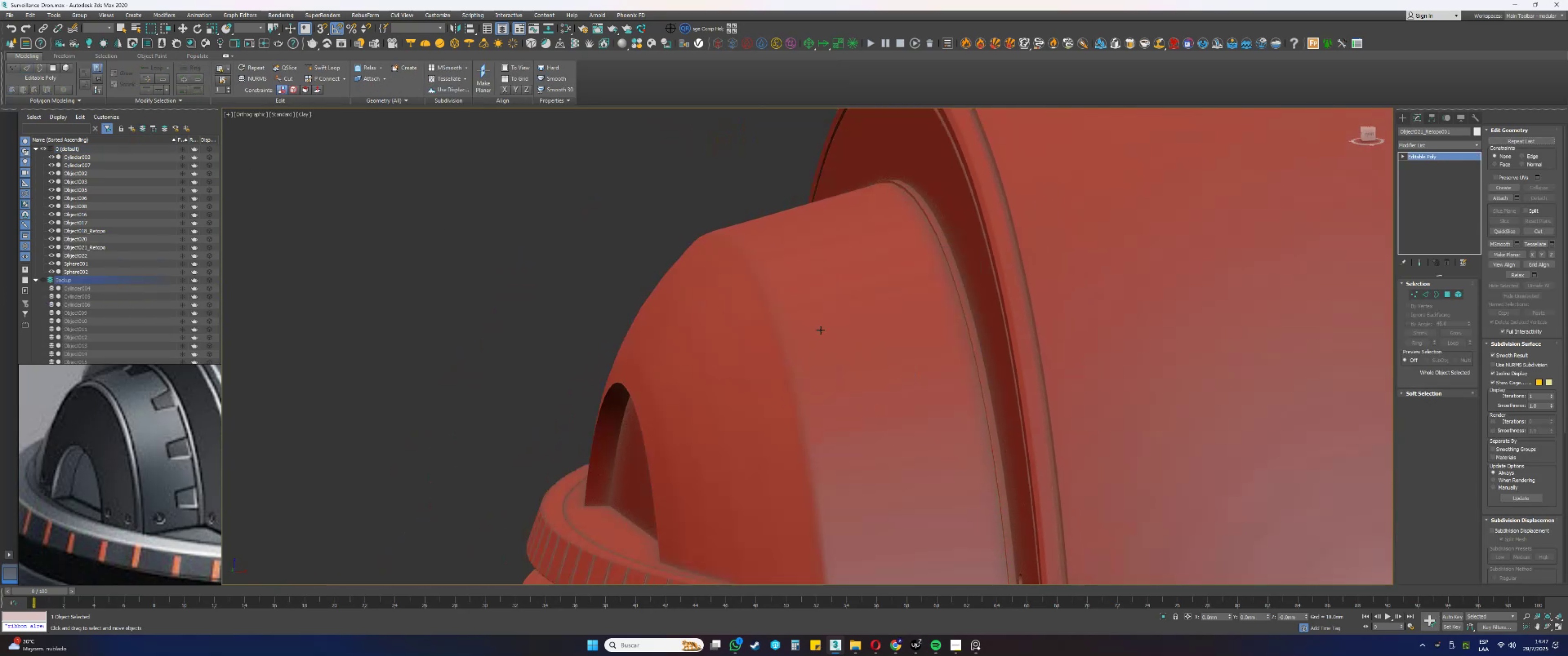 
key(Alt+AltLeft)
 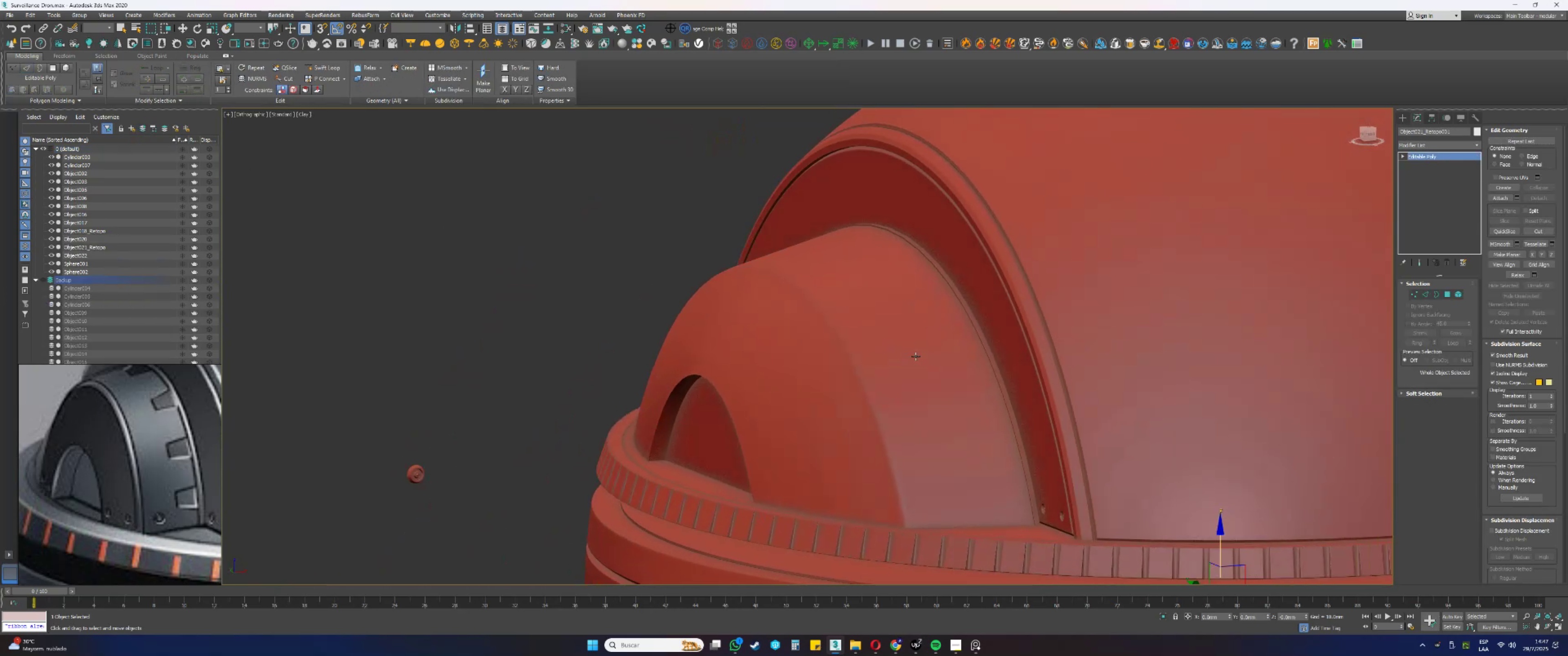 
key(Alt+AltLeft)
 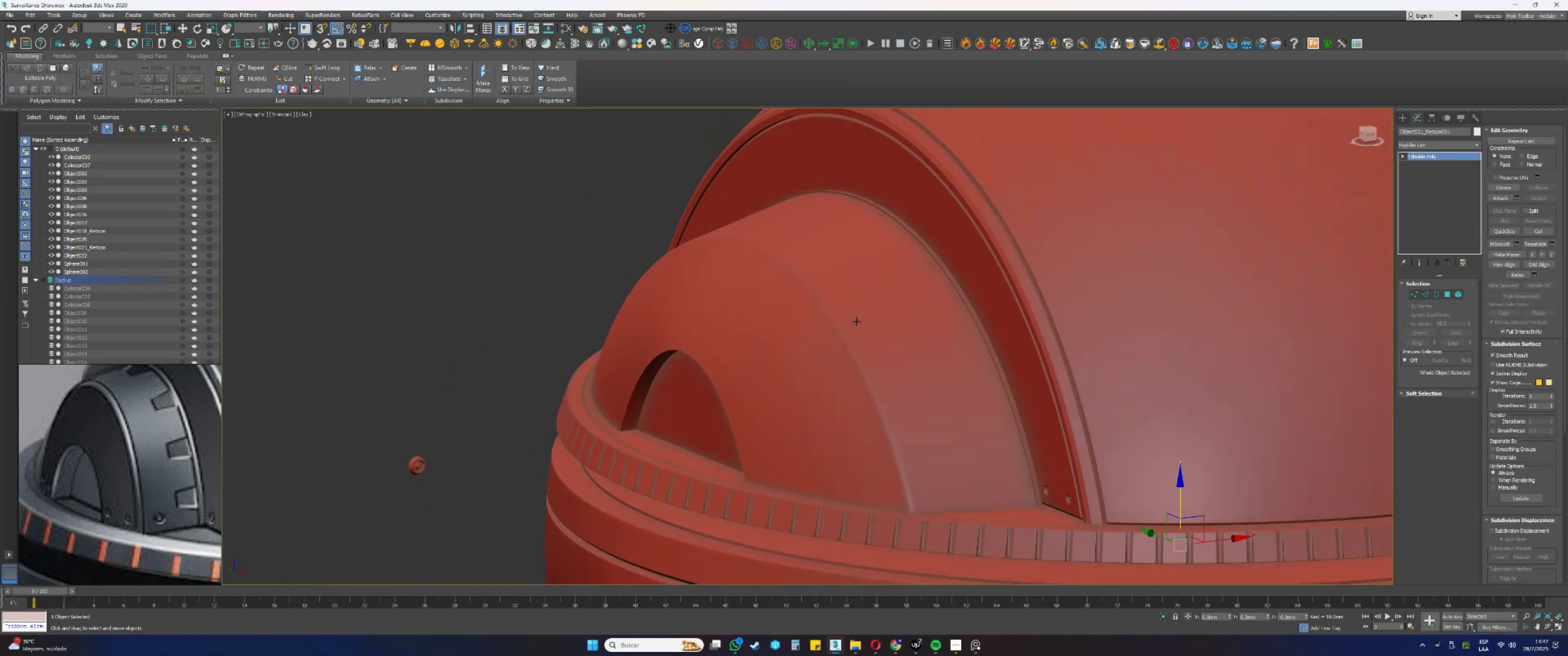 
left_click([847, 338])
 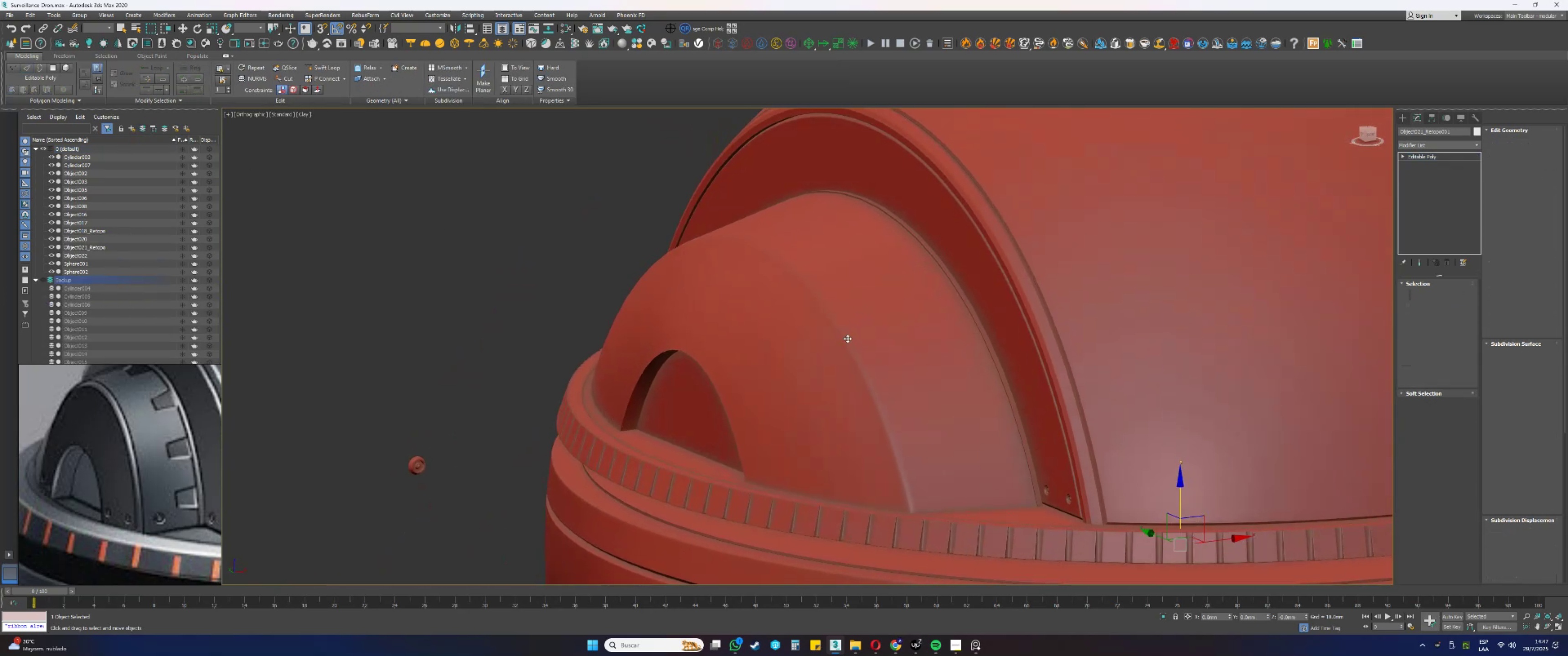 
key(F4)
 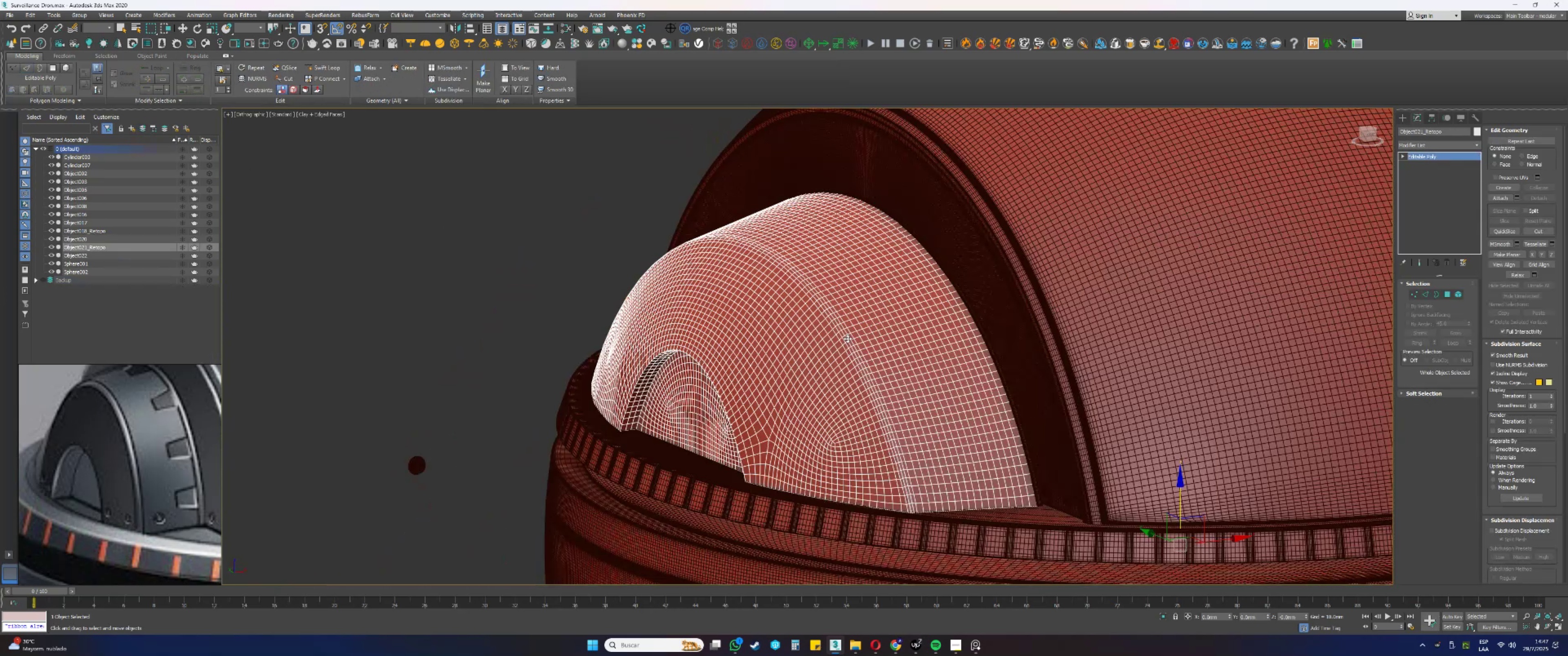 
key(F4)
 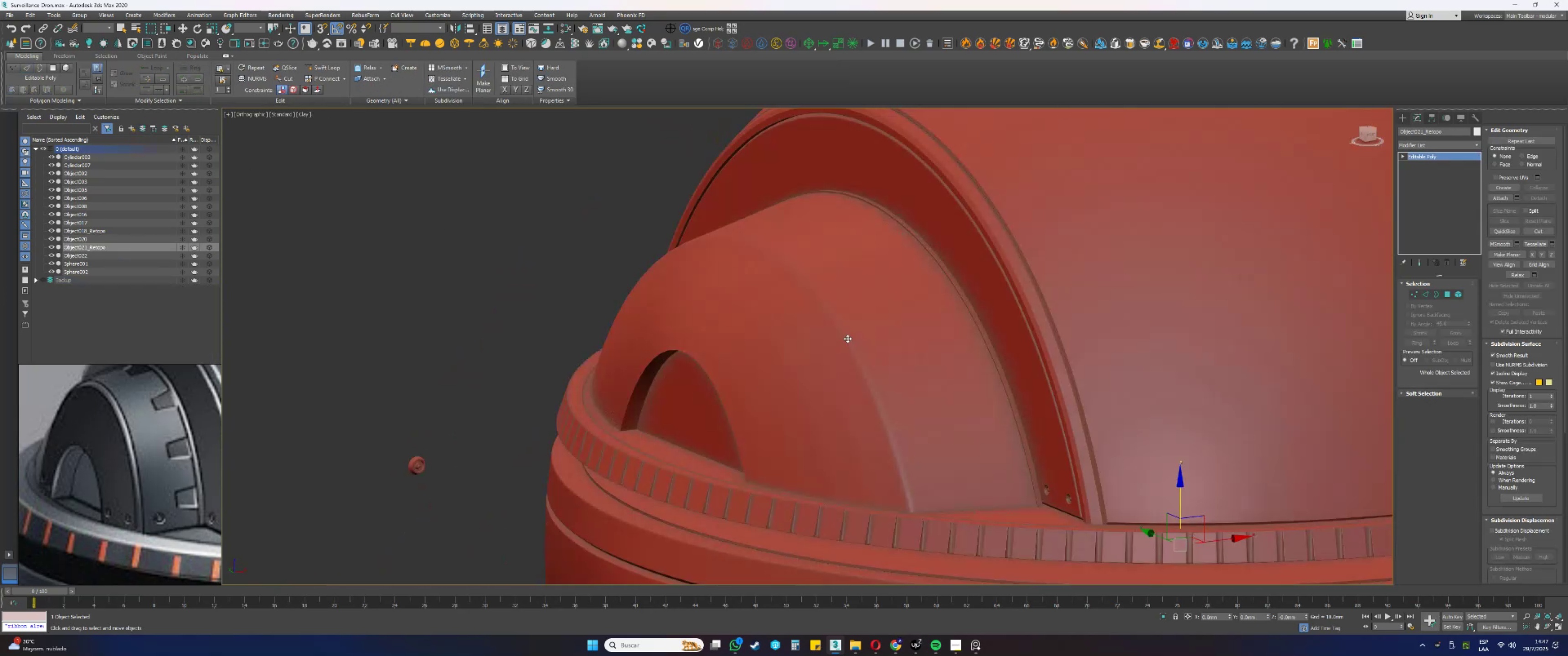 
key(F4)
 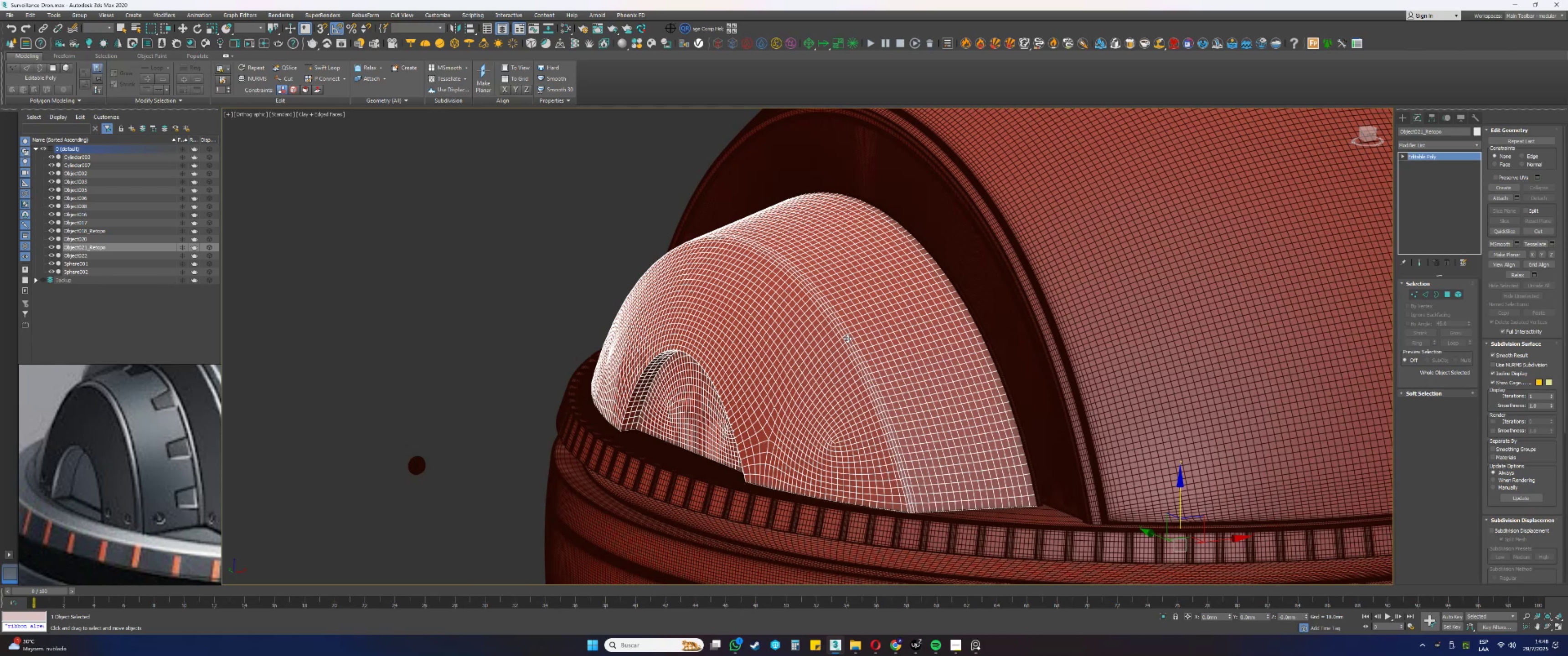 
wait(23.16)
 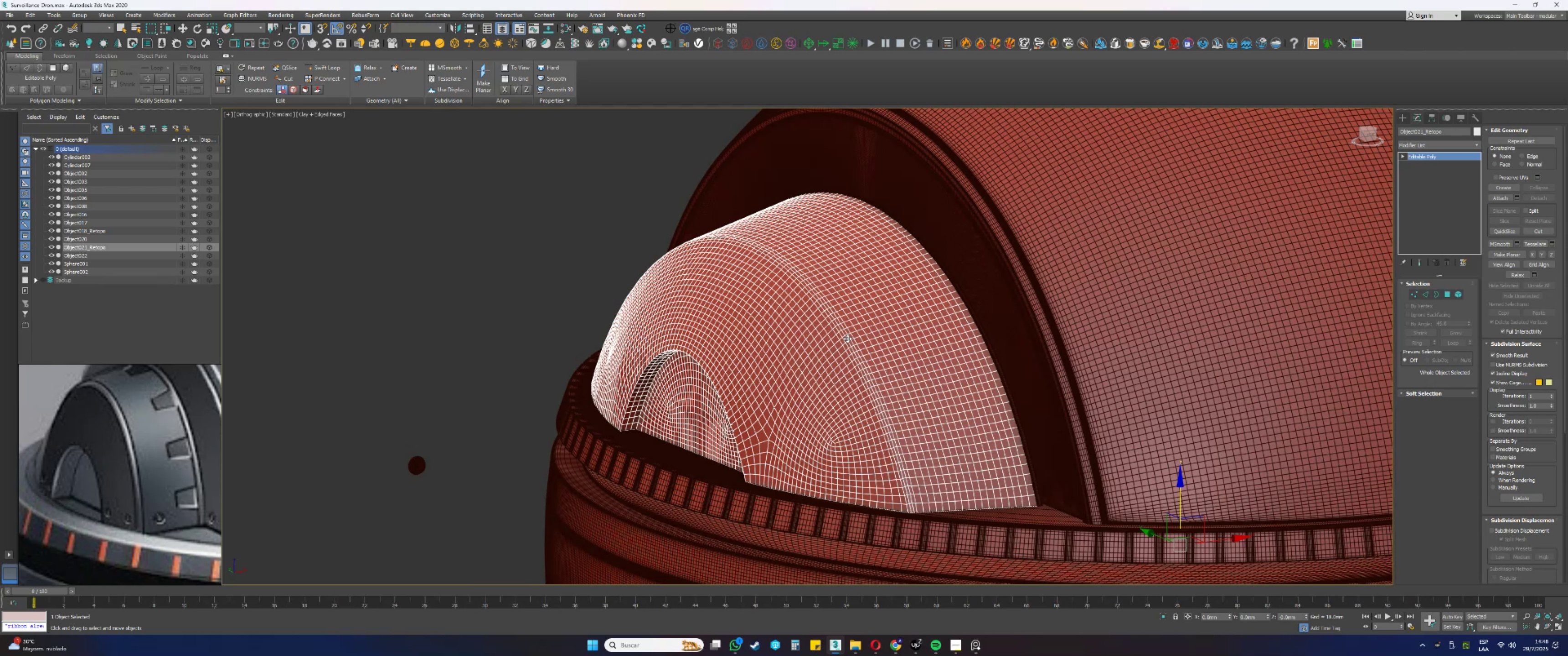 
scroll: coordinate [896, 436], scroll_direction: up, amount: 2.0
 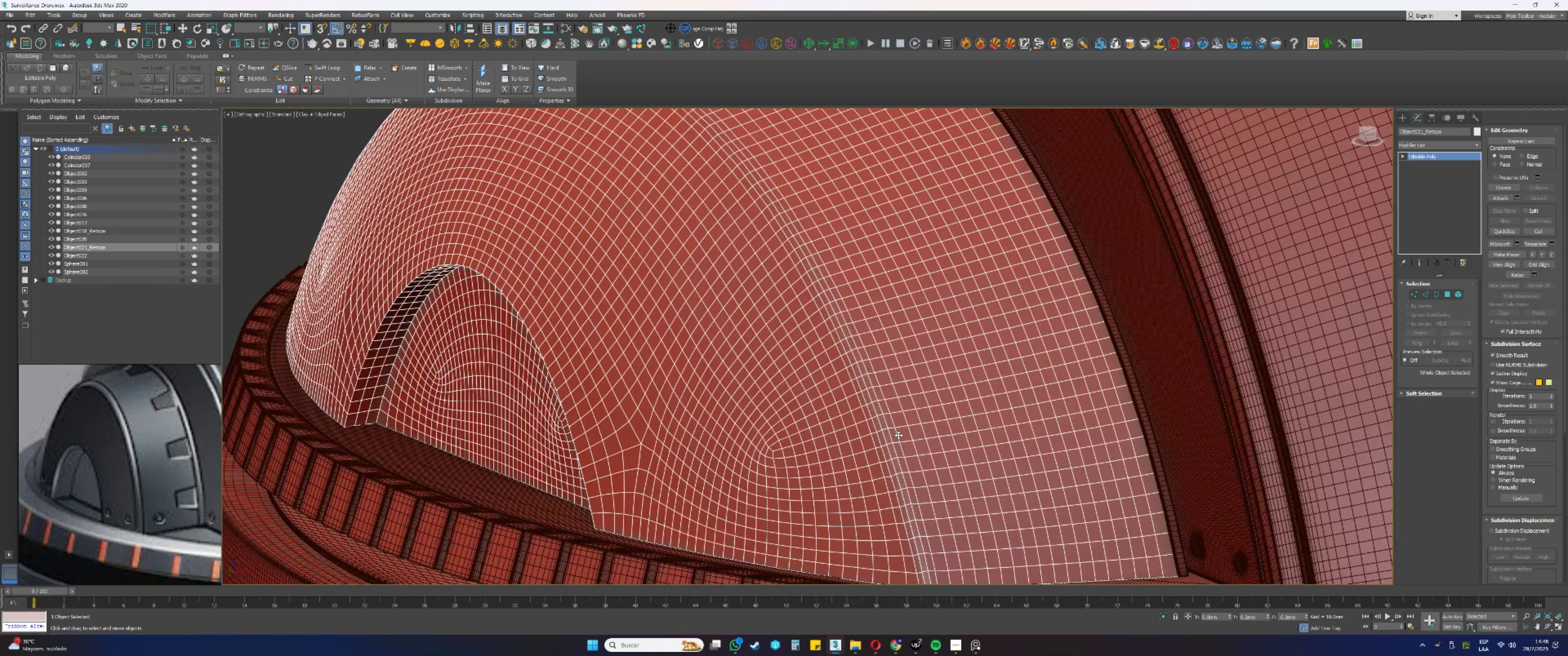 
wait(5.4)
 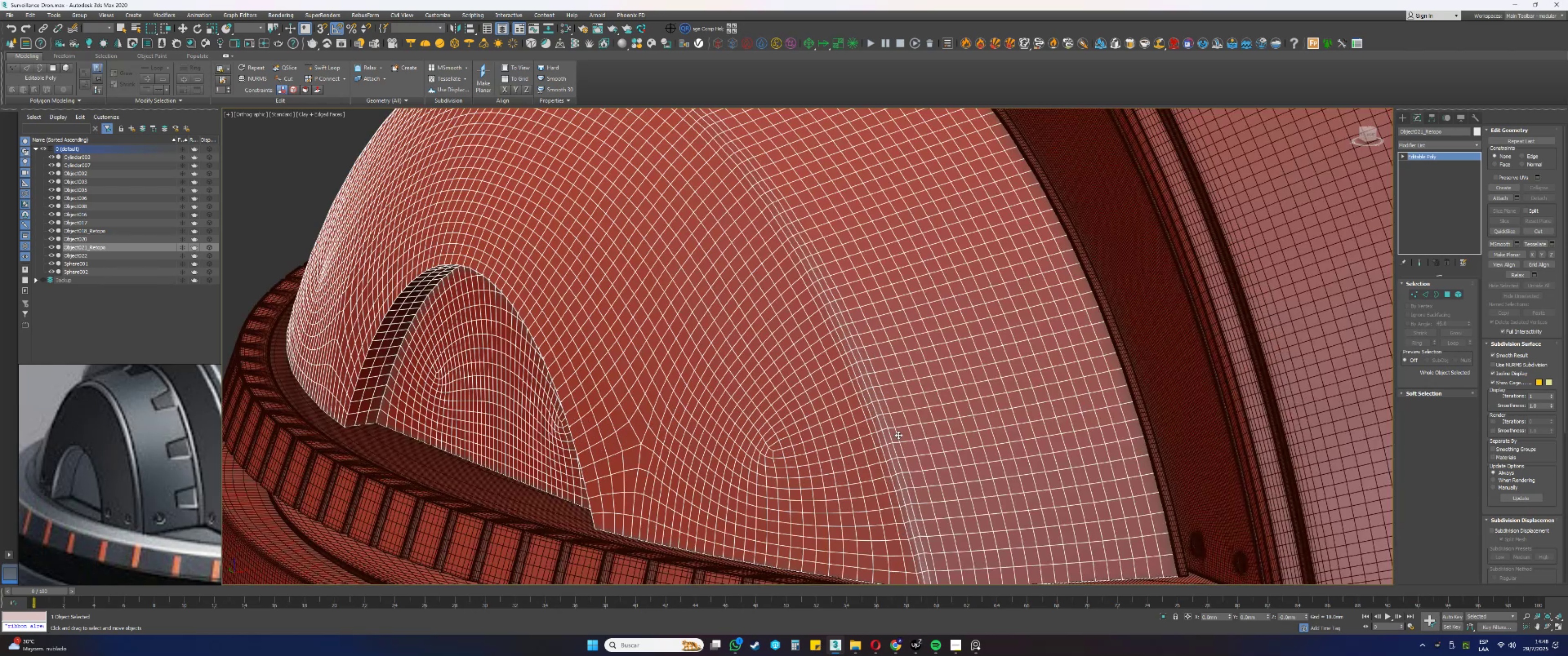 
key(2)
 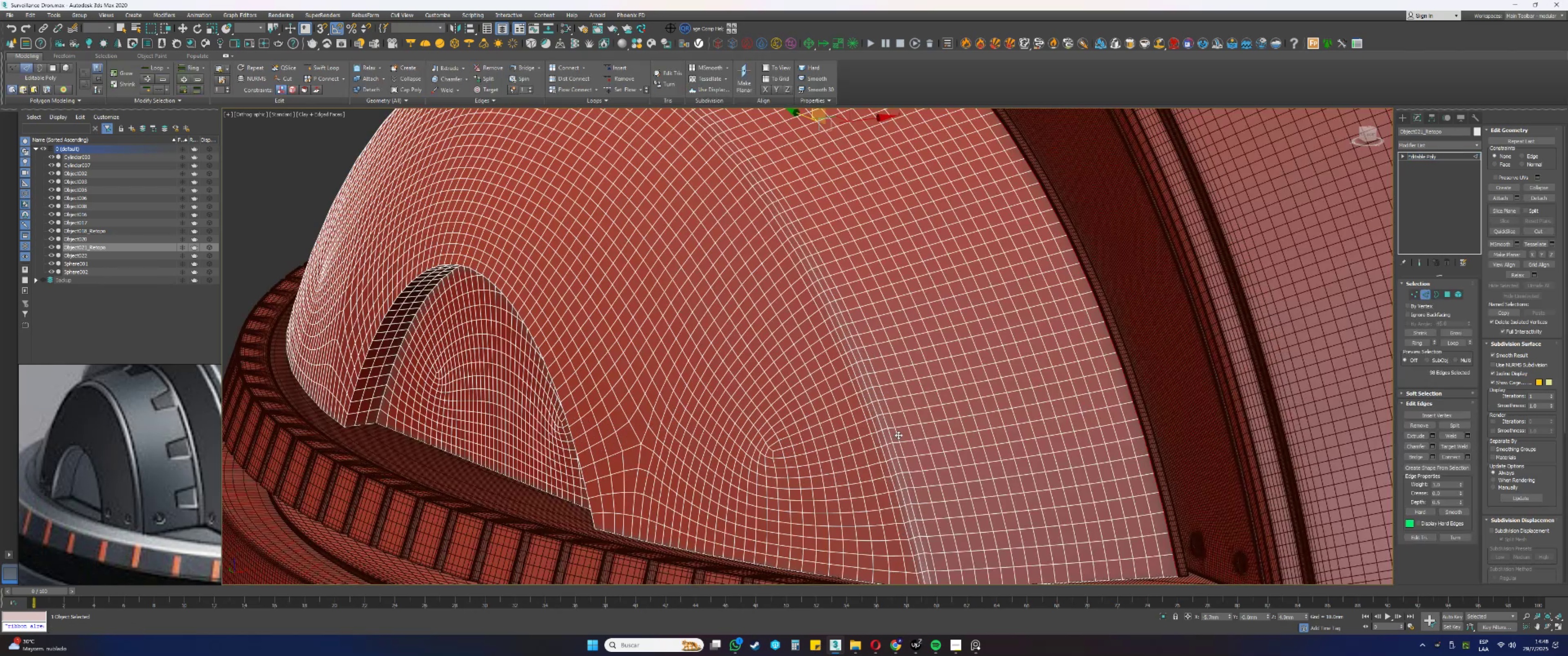 
double_click([898, 435])
 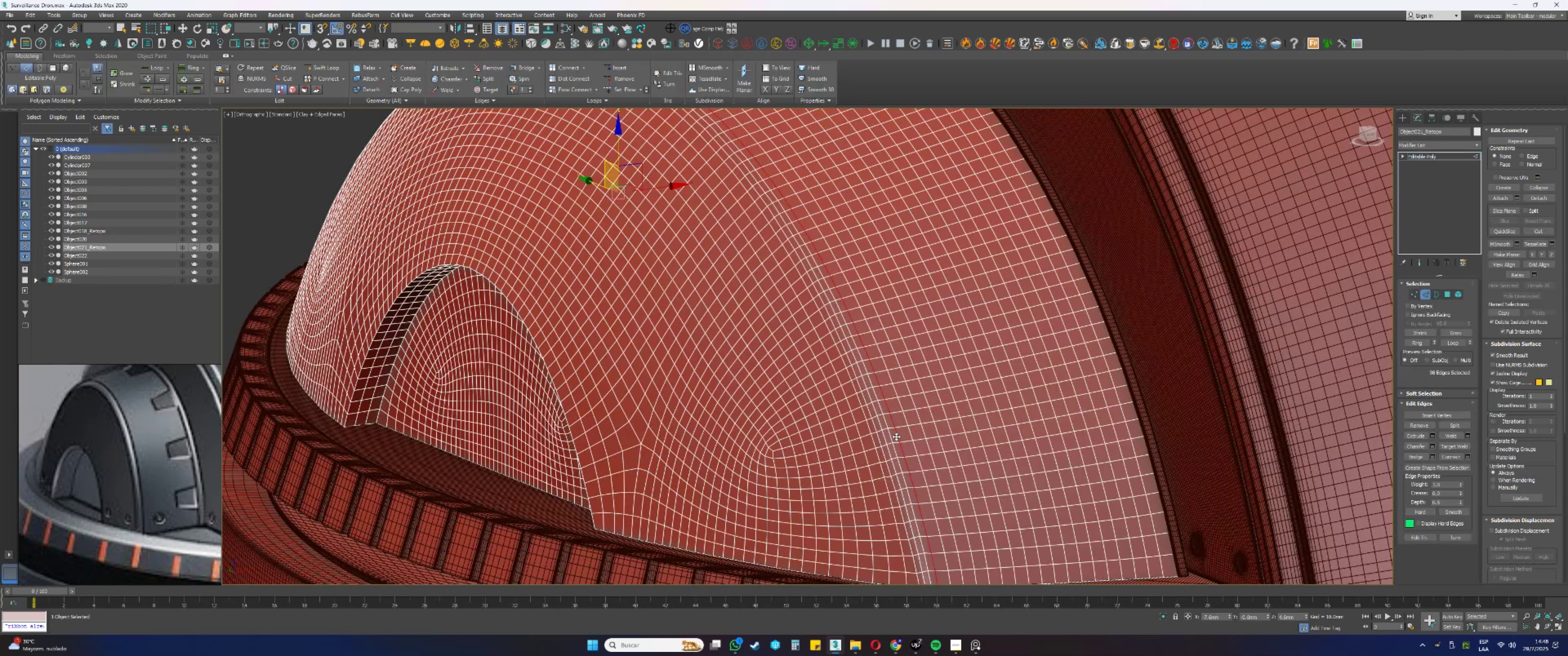 
key(Q)
 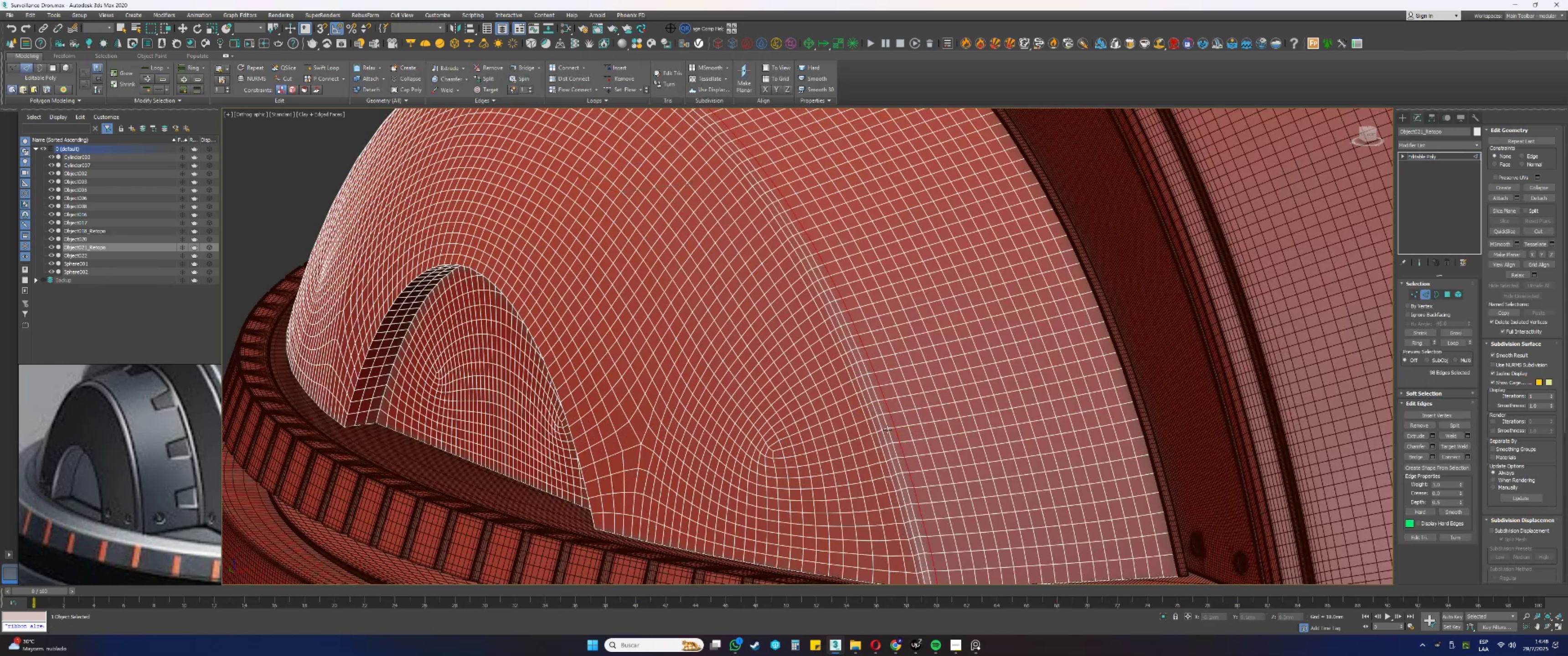 
key(Alt+AltLeft)
 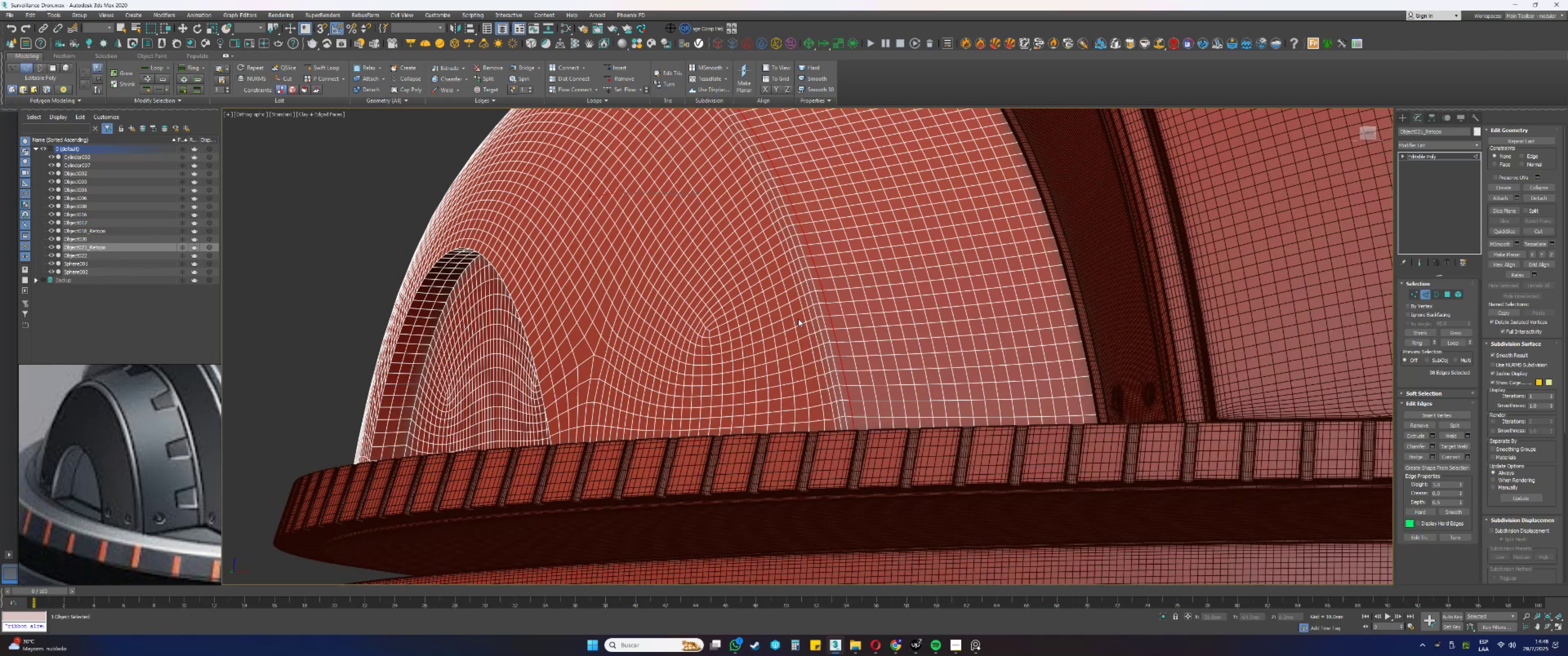 
scroll: coordinate [816, 335], scroll_direction: up, amount: 2.0
 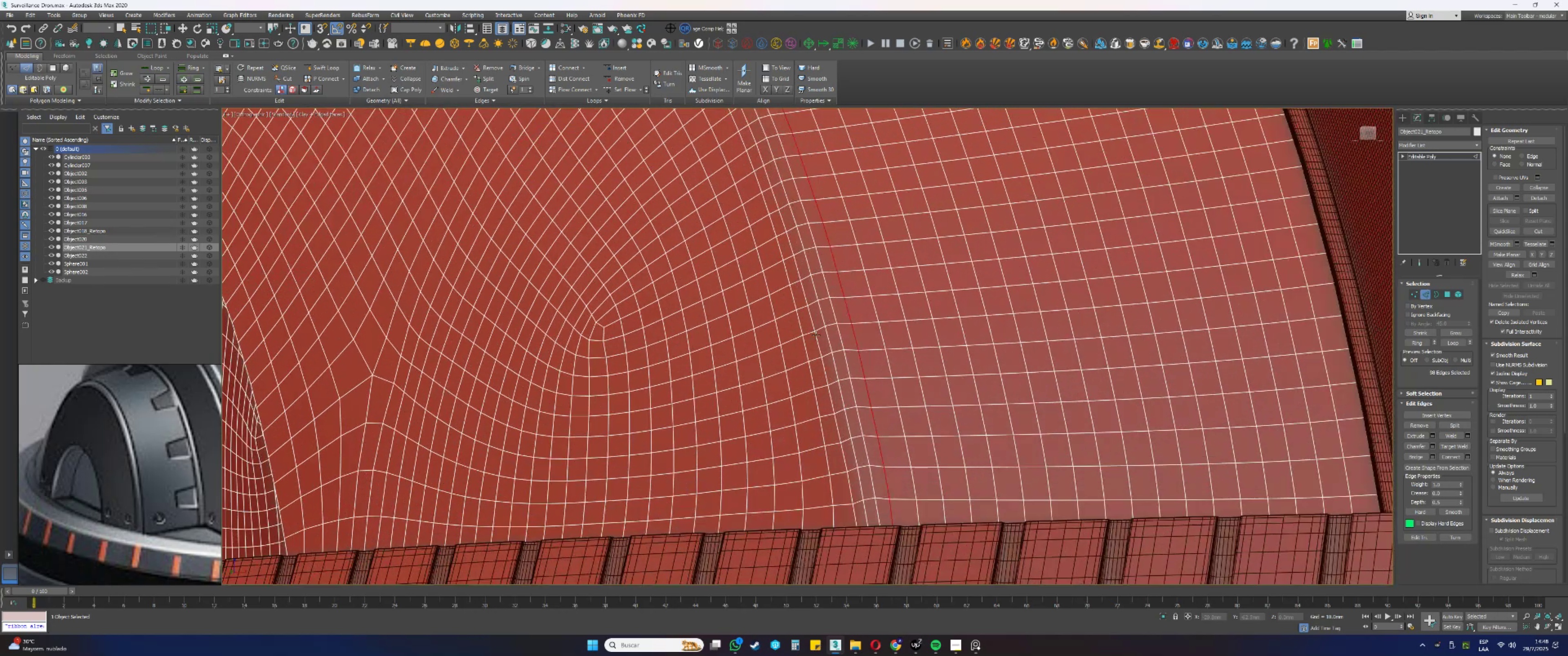 
hold_key(key=ControlLeft, duration=1.54)
left_click([799, 325])
 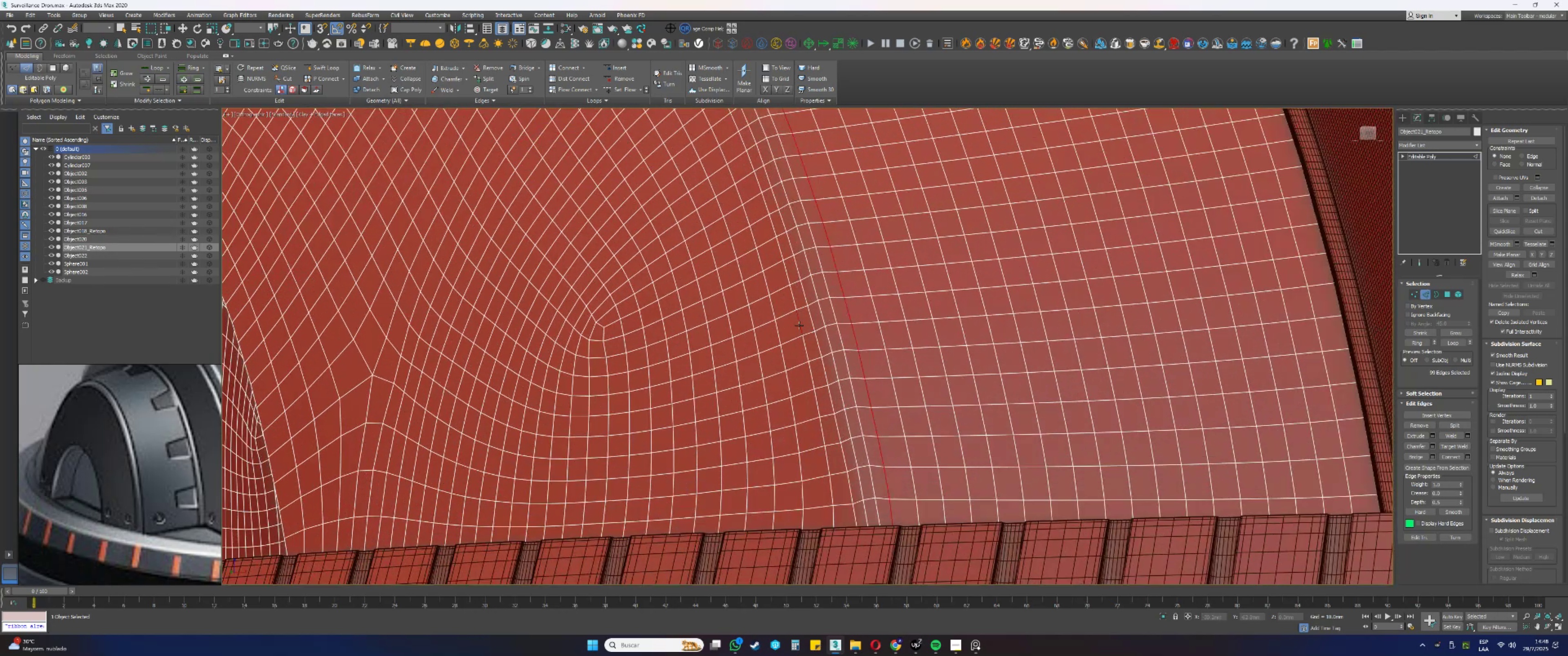 
double_click([799, 325])
 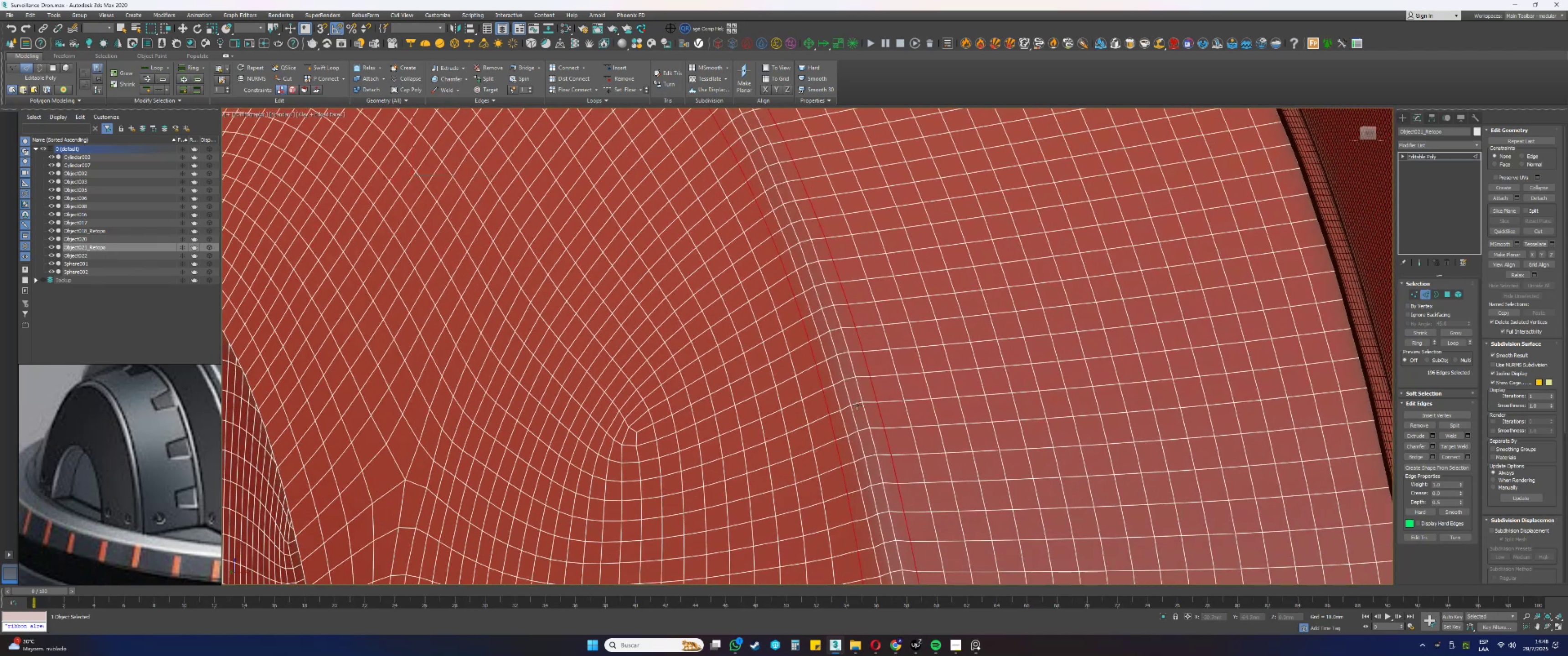 
scroll: coordinate [857, 405], scroll_direction: down, amount: 4.0
 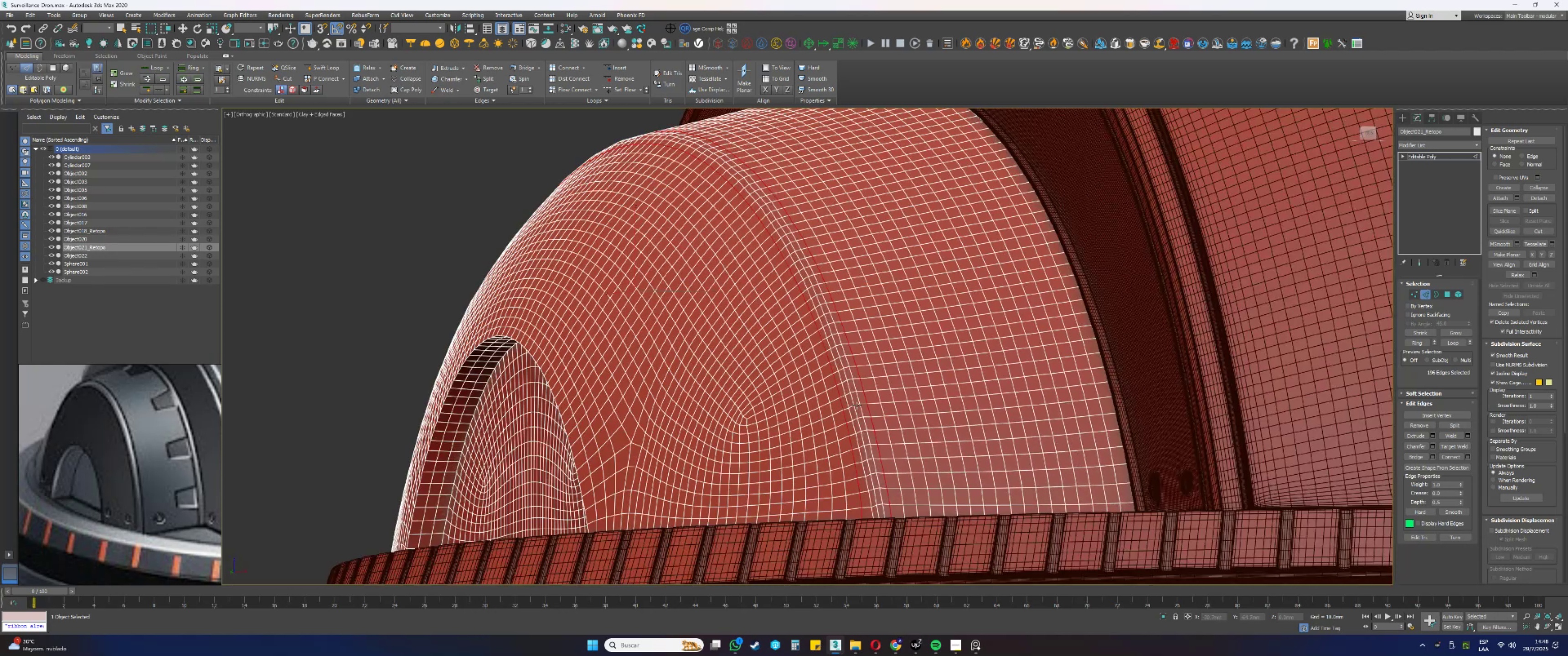 
key(Alt+AltLeft)
 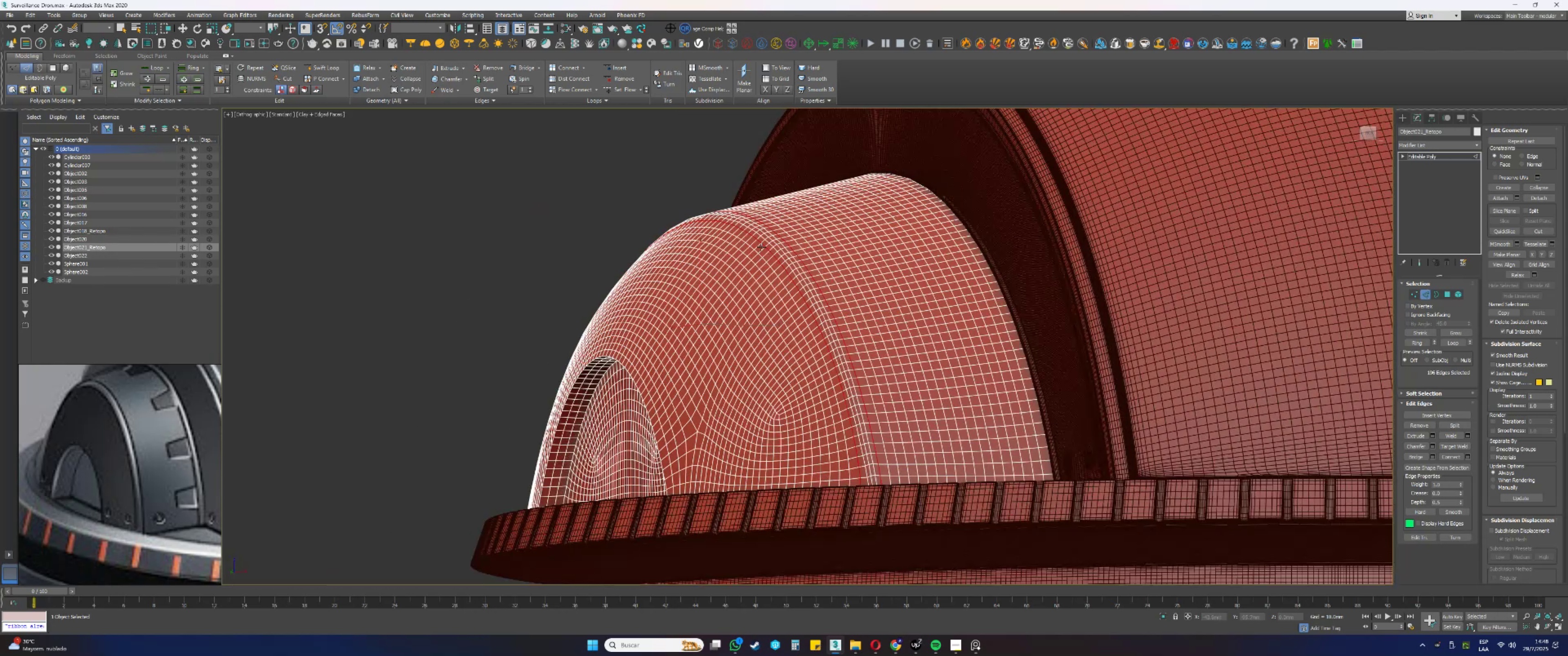 
scroll: coordinate [749, 218], scroll_direction: up, amount: 4.0
 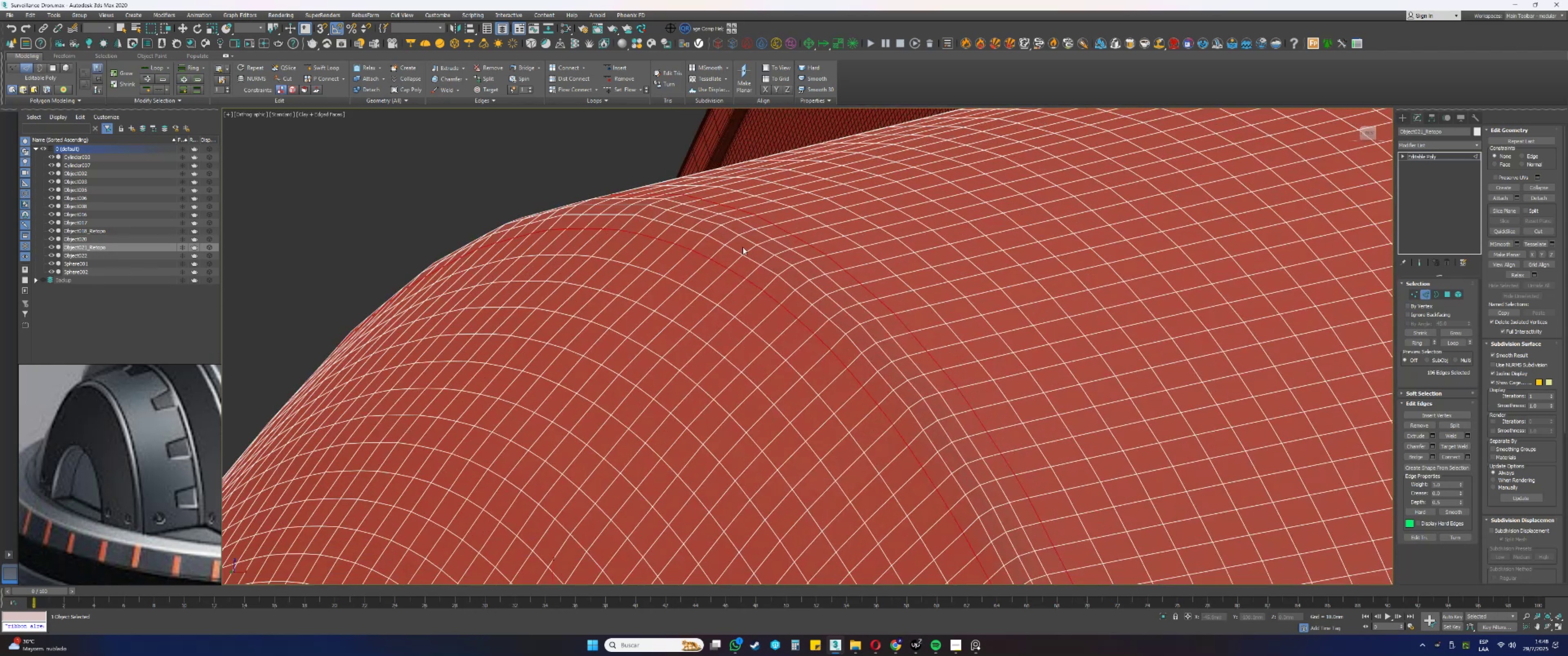 
double_click([737, 251])
 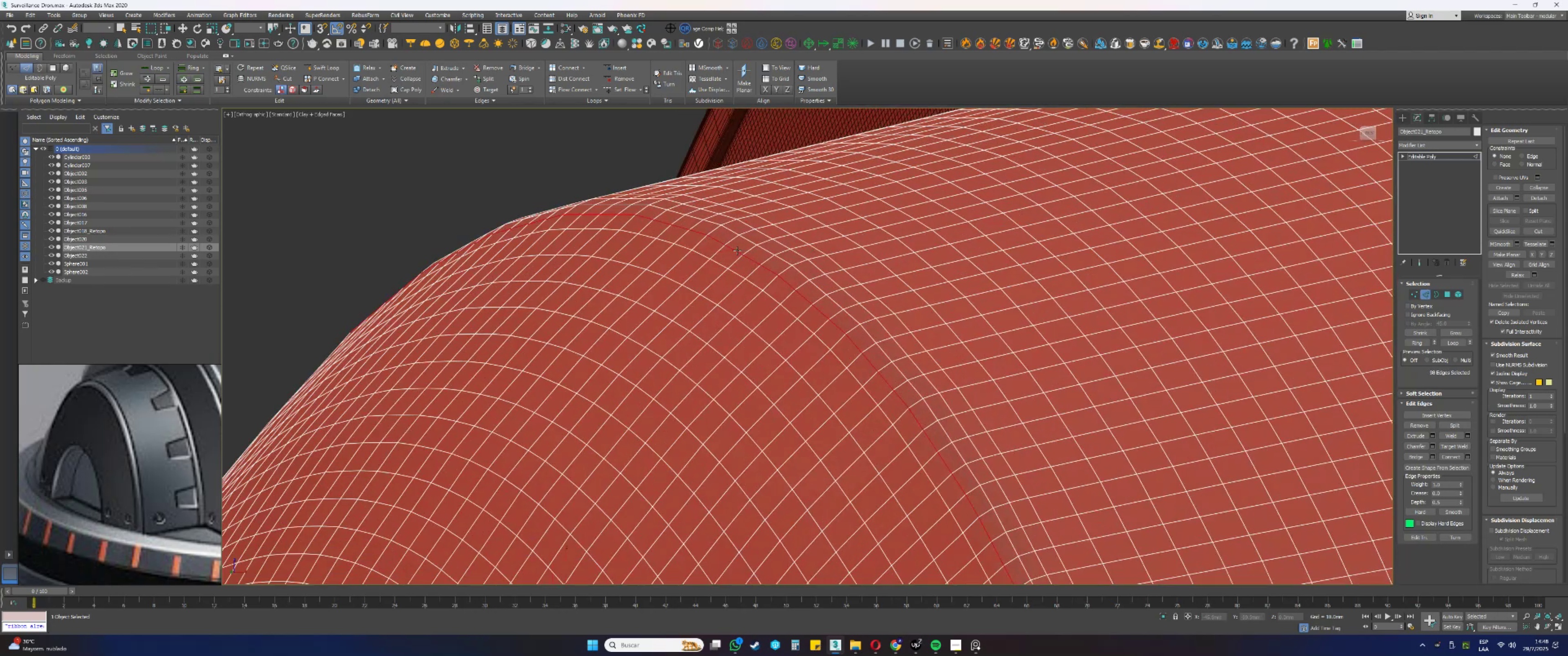 
hold_key(key=ControlLeft, duration=0.71)
left_click([762, 234])
 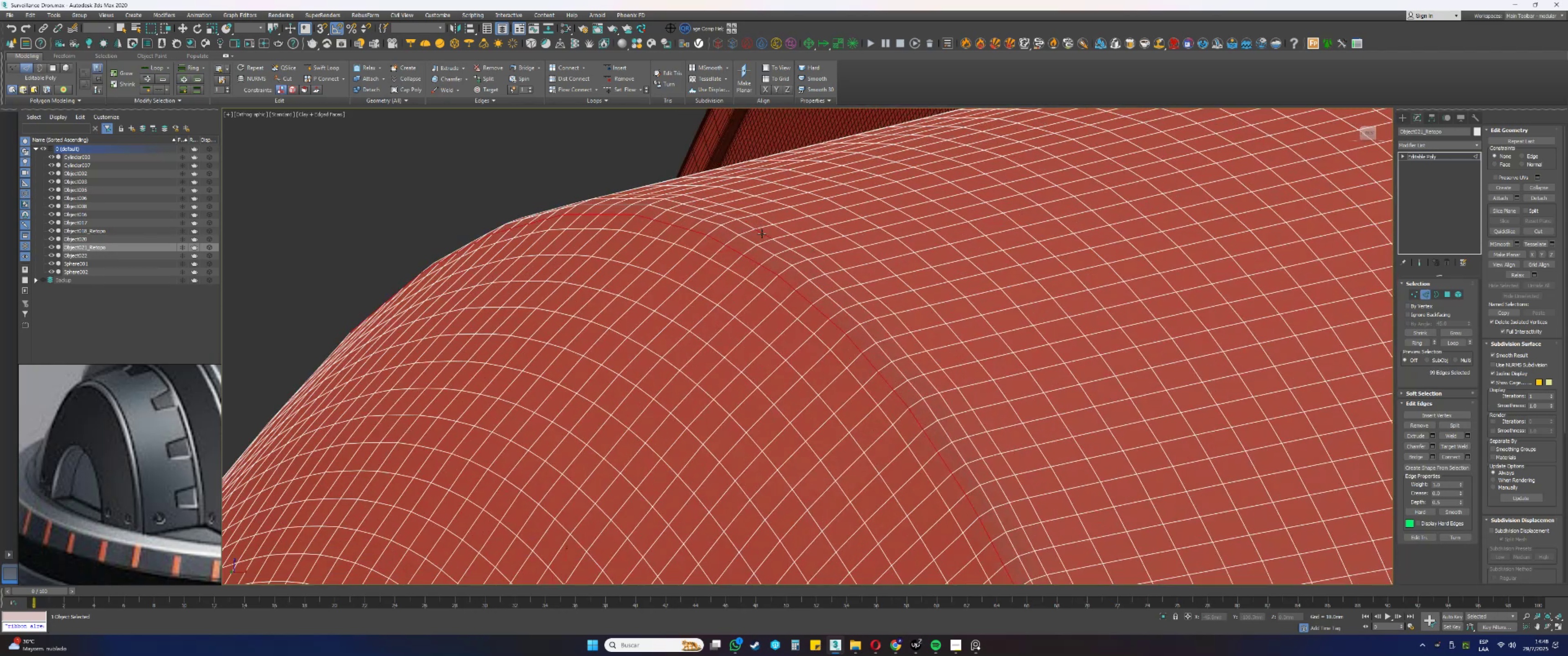 
double_click([762, 234])
 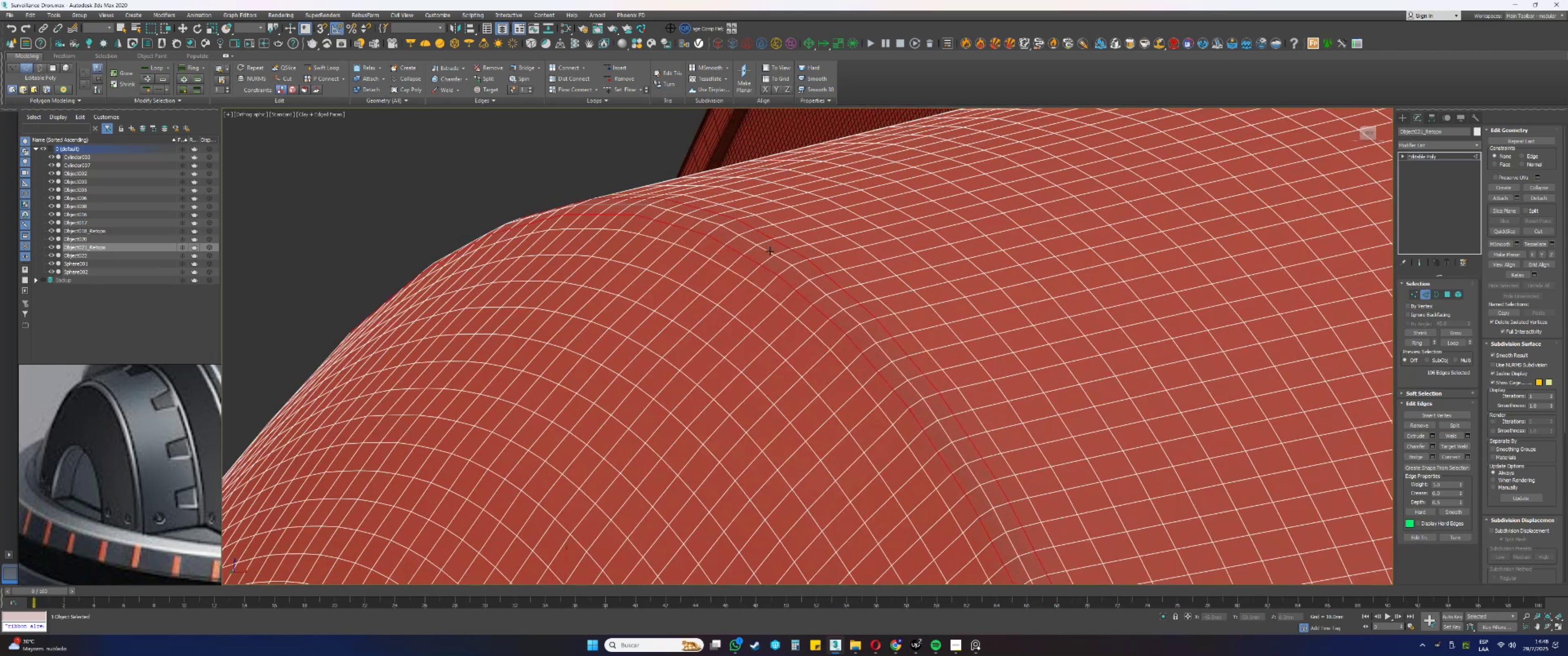 
scroll: coordinate [747, 255], scroll_direction: down, amount: 6.0
 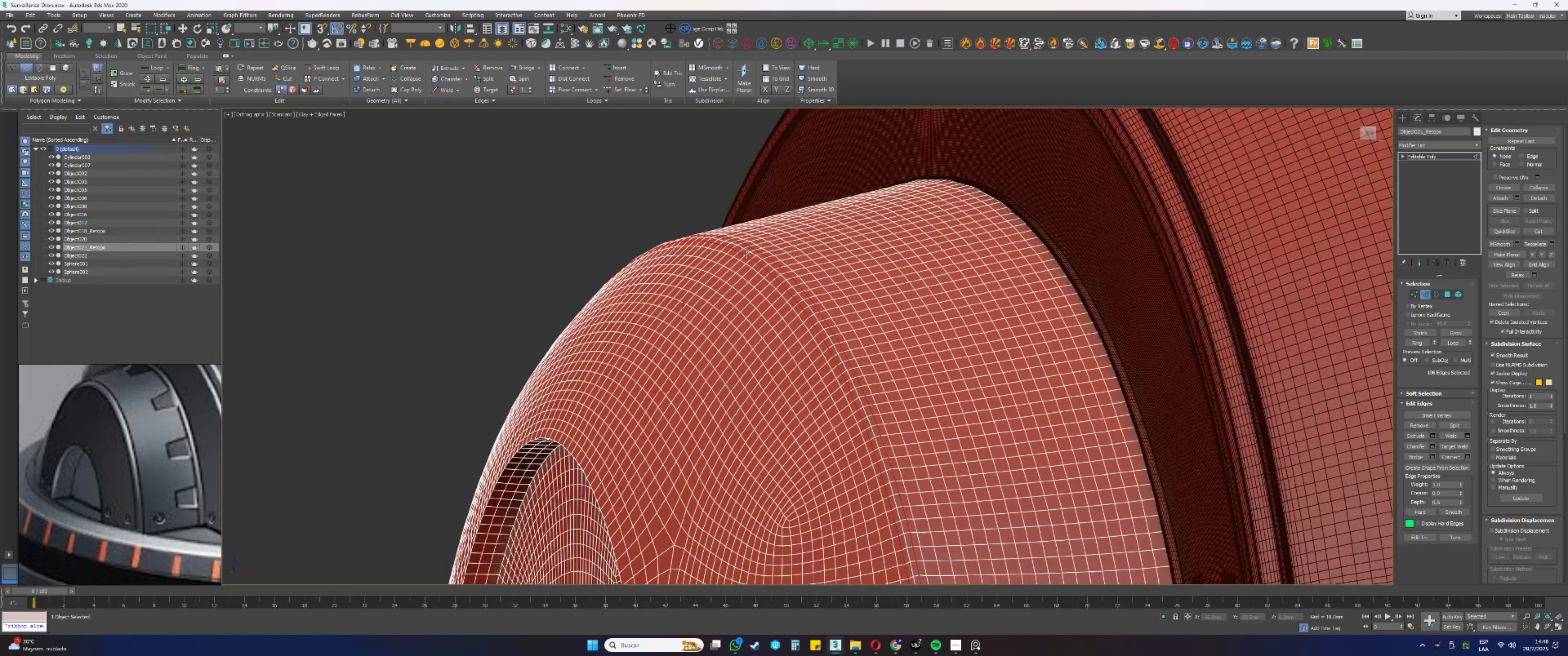 
hold_key(key=AltLeft, duration=0.36)
 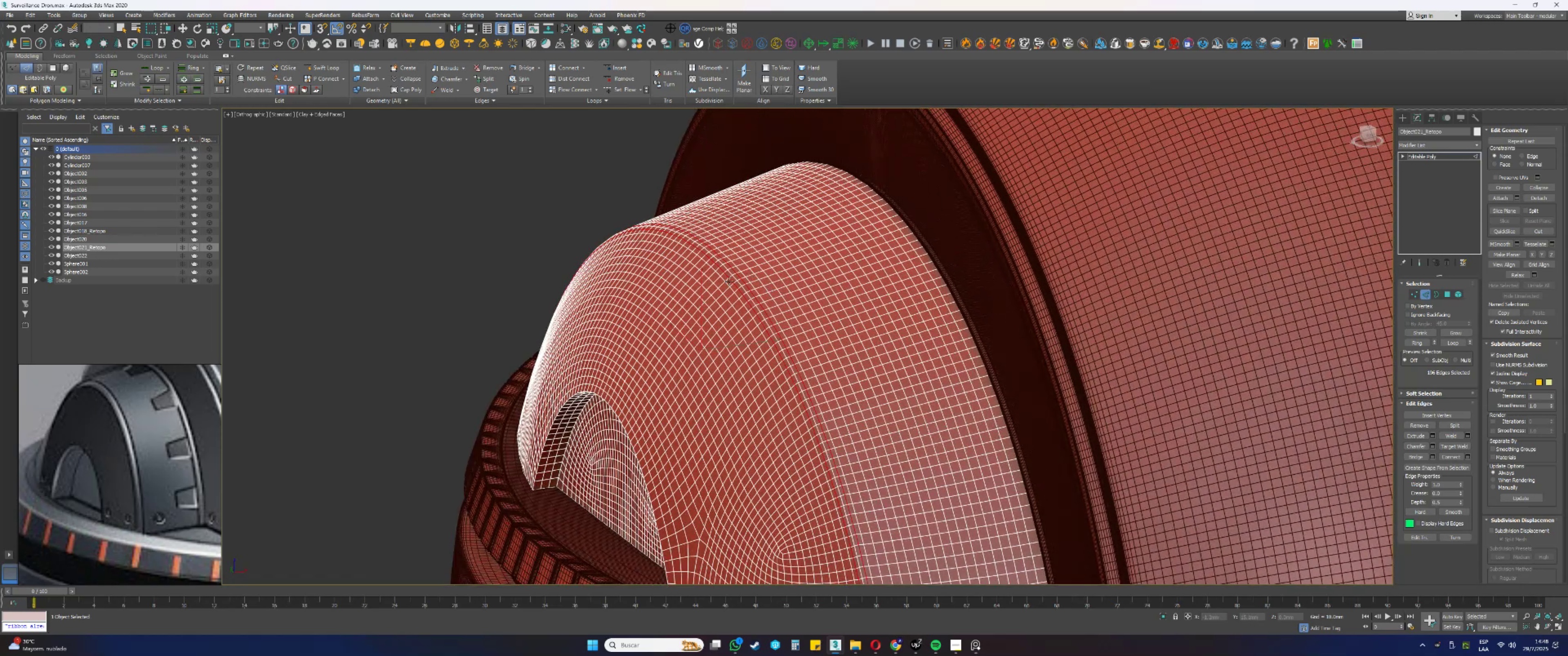 
scroll: coordinate [733, 282], scroll_direction: up, amount: 3.0
 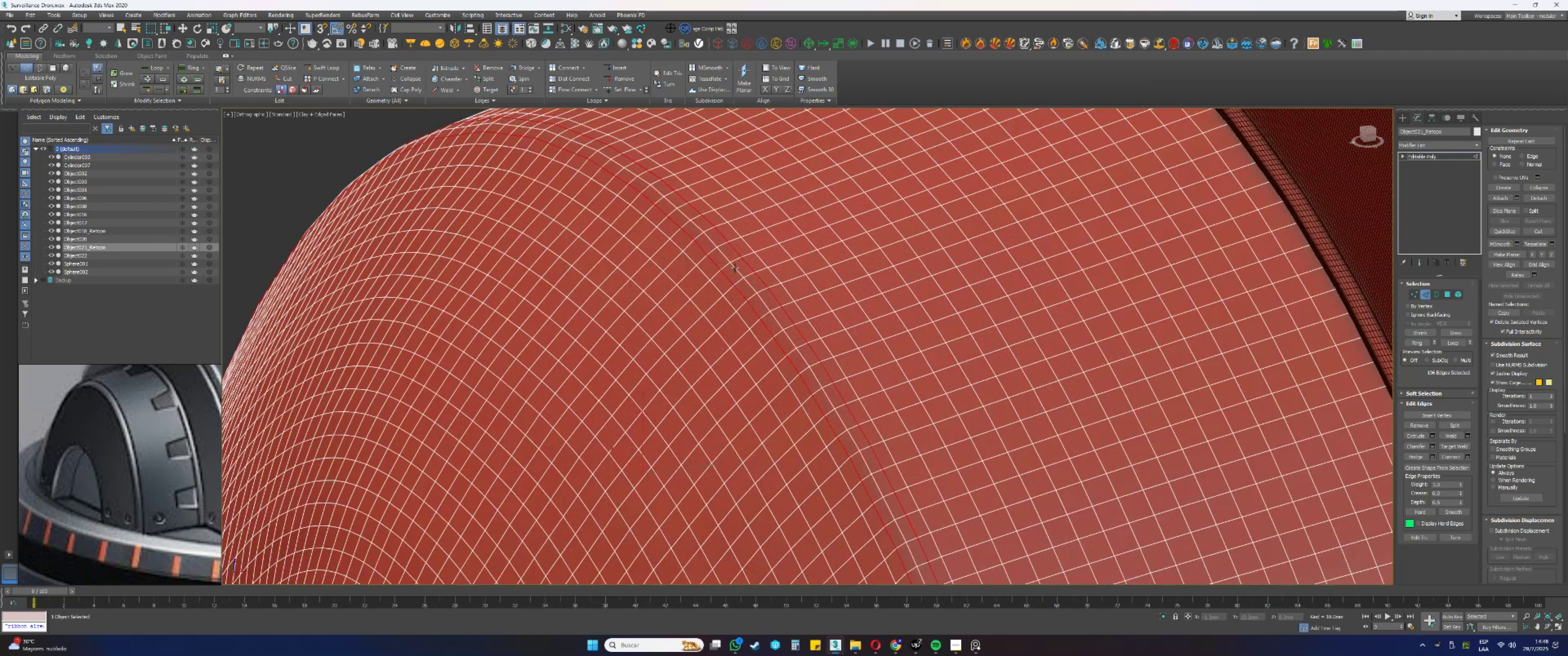 
wait(11.76)
 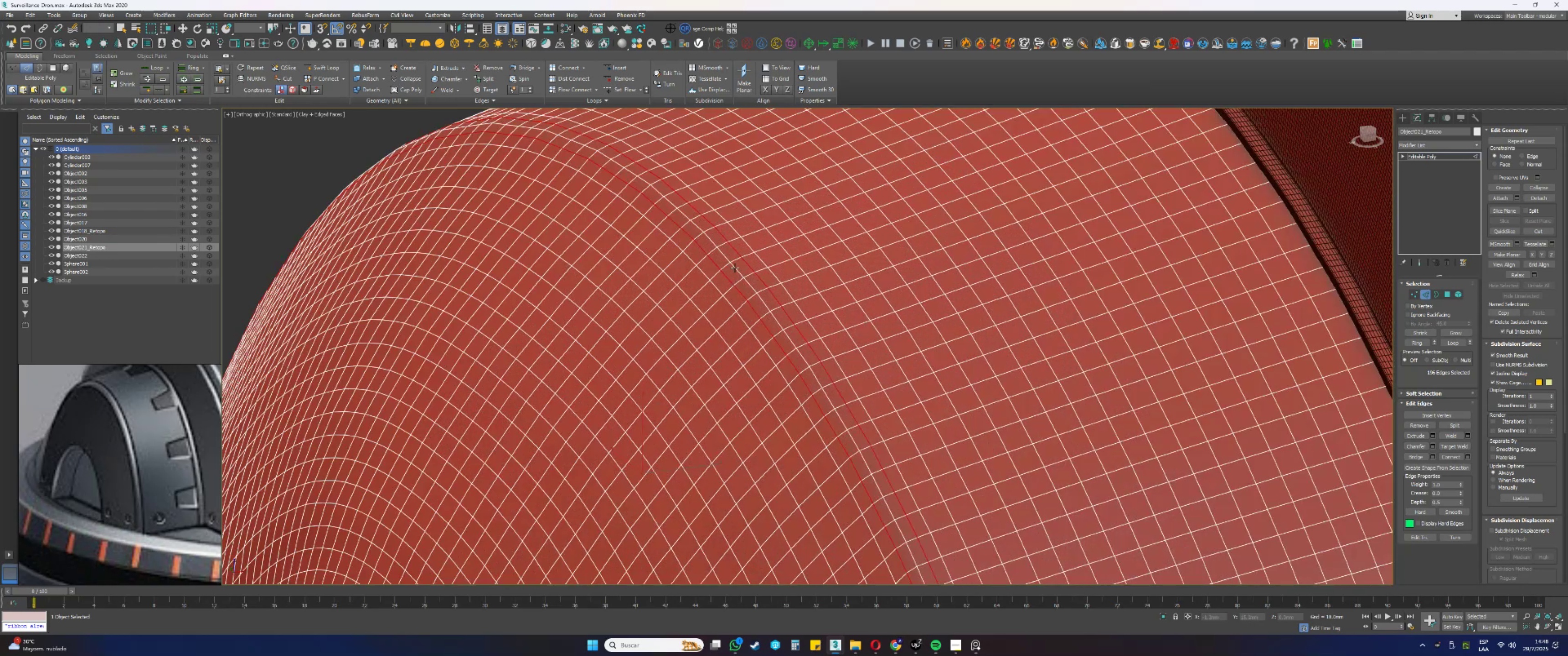 
key(4)
 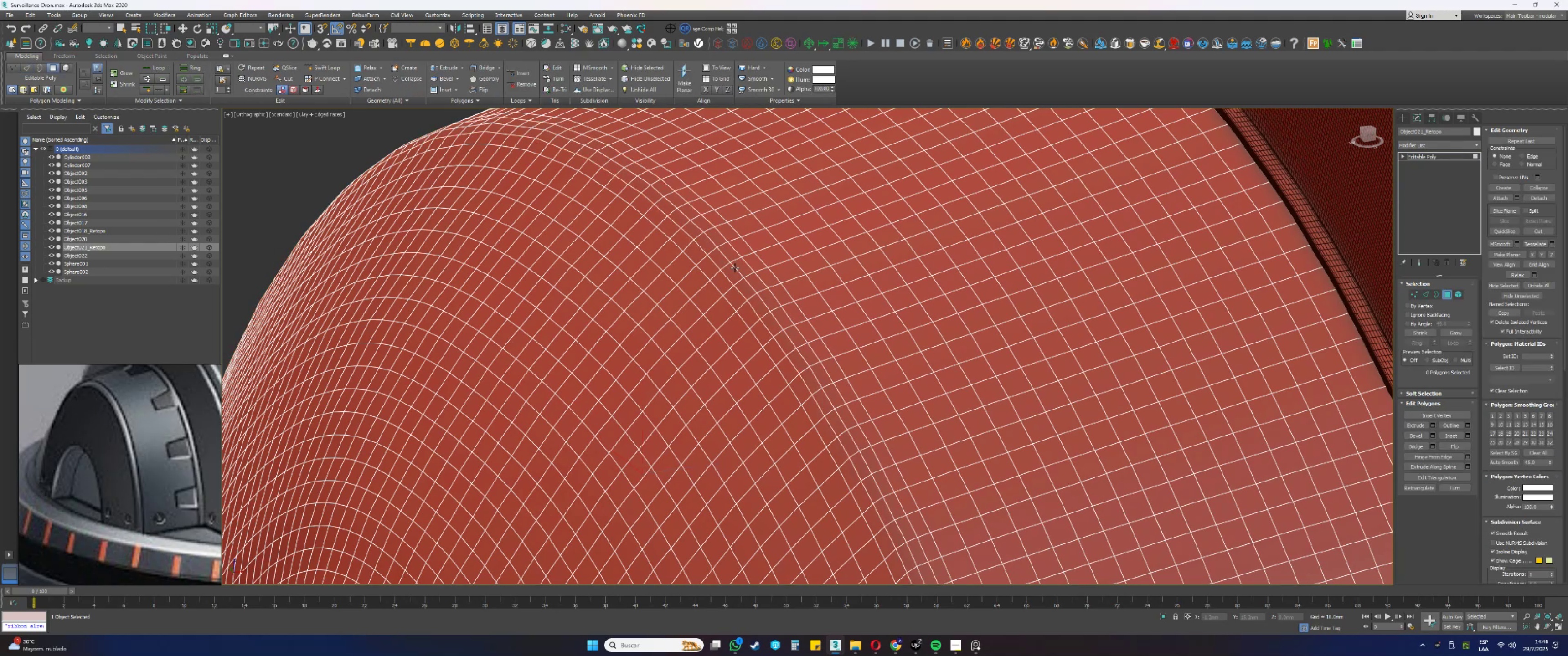 
scroll: coordinate [882, 208], scroll_direction: down, amount: 3.0
 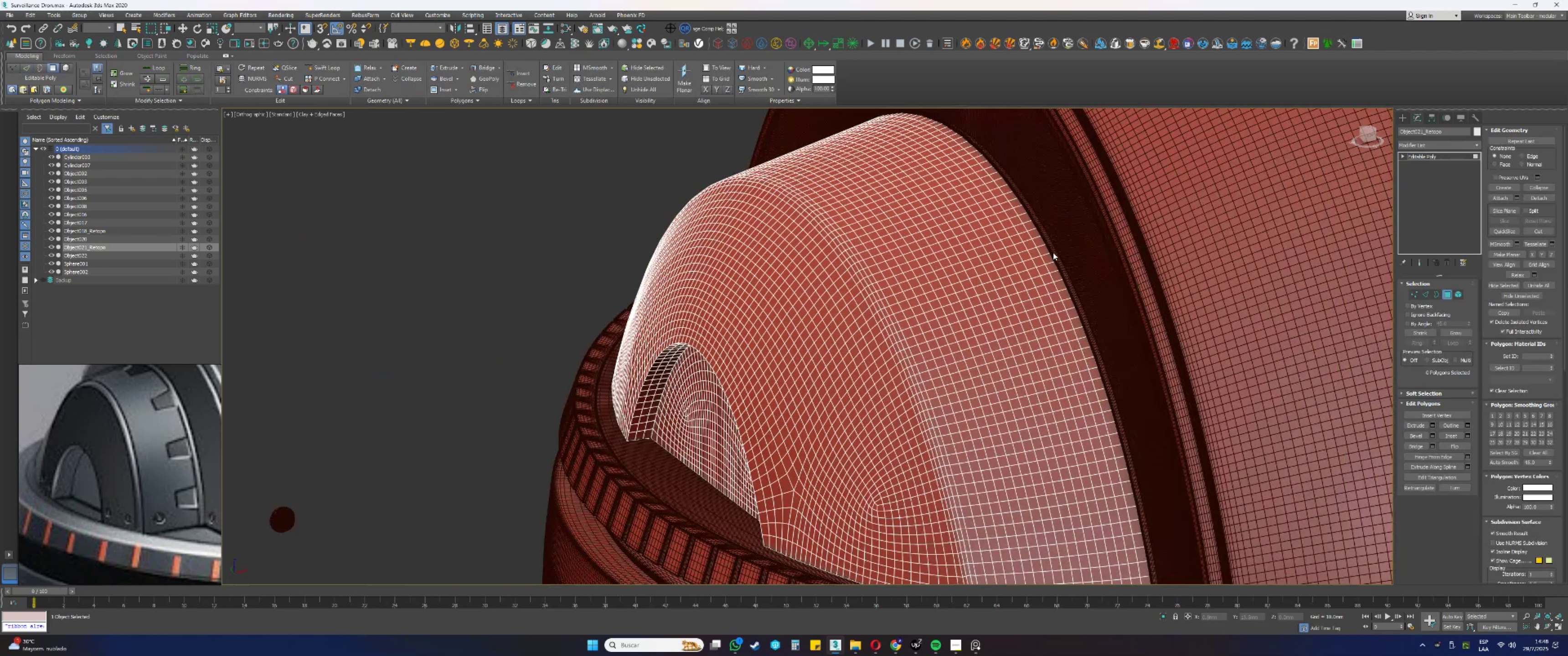 
left_click([1047, 257])
 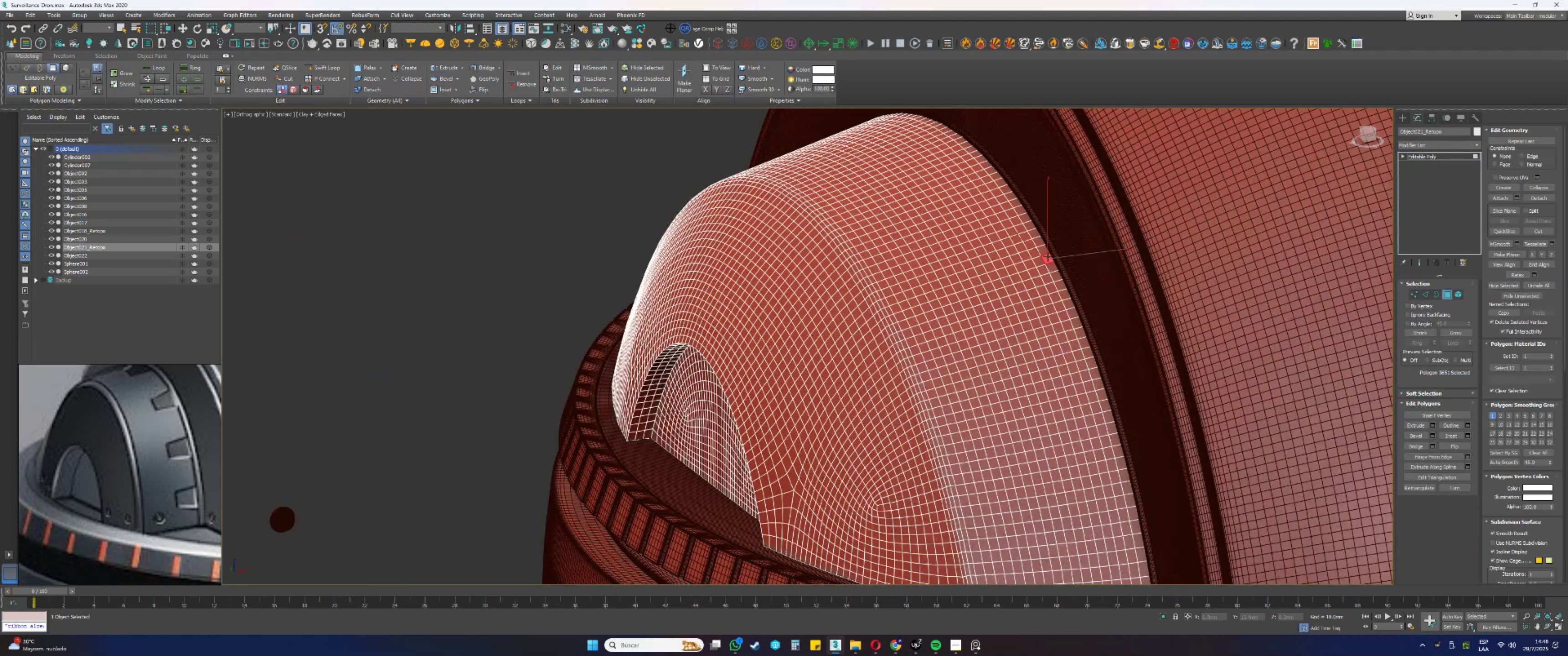 
hold_key(key=ShiftLeft, duration=0.37)
double_click([1052, 268])
 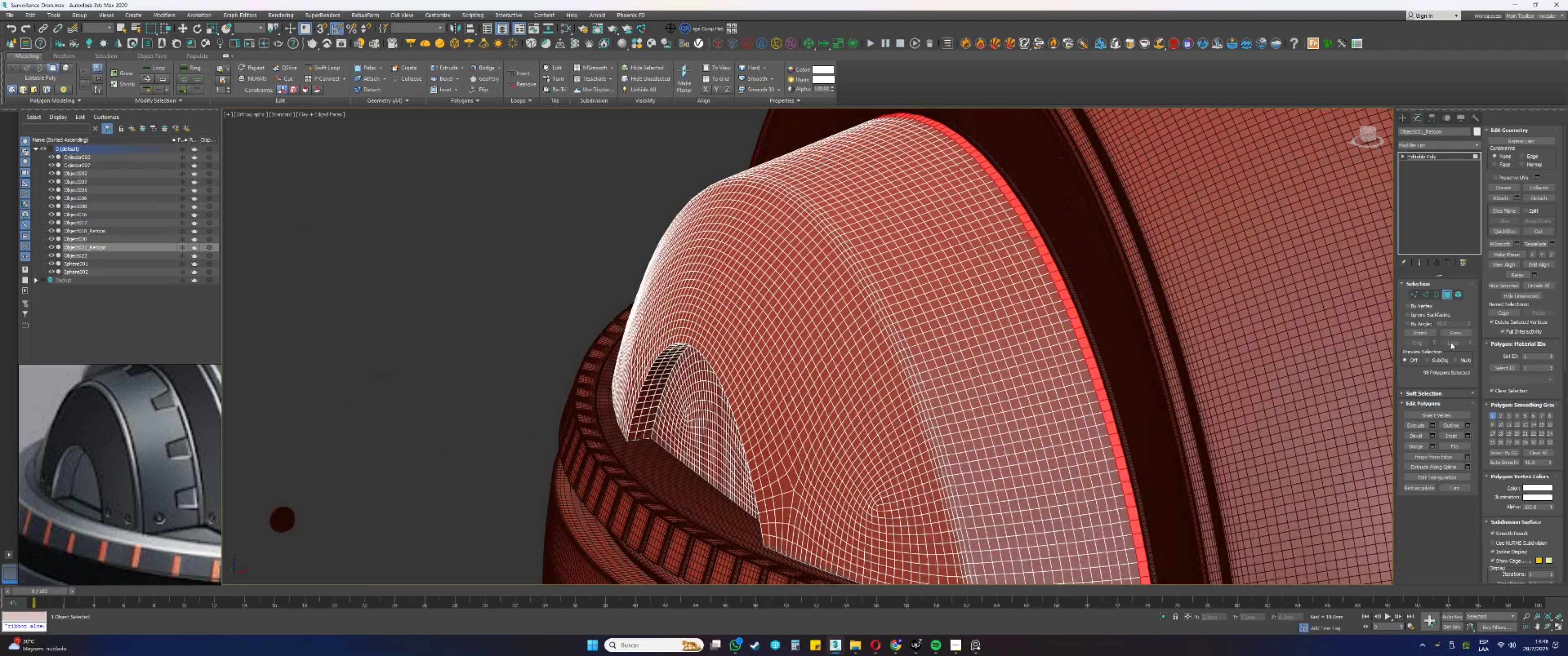 
double_click([1457, 335])
 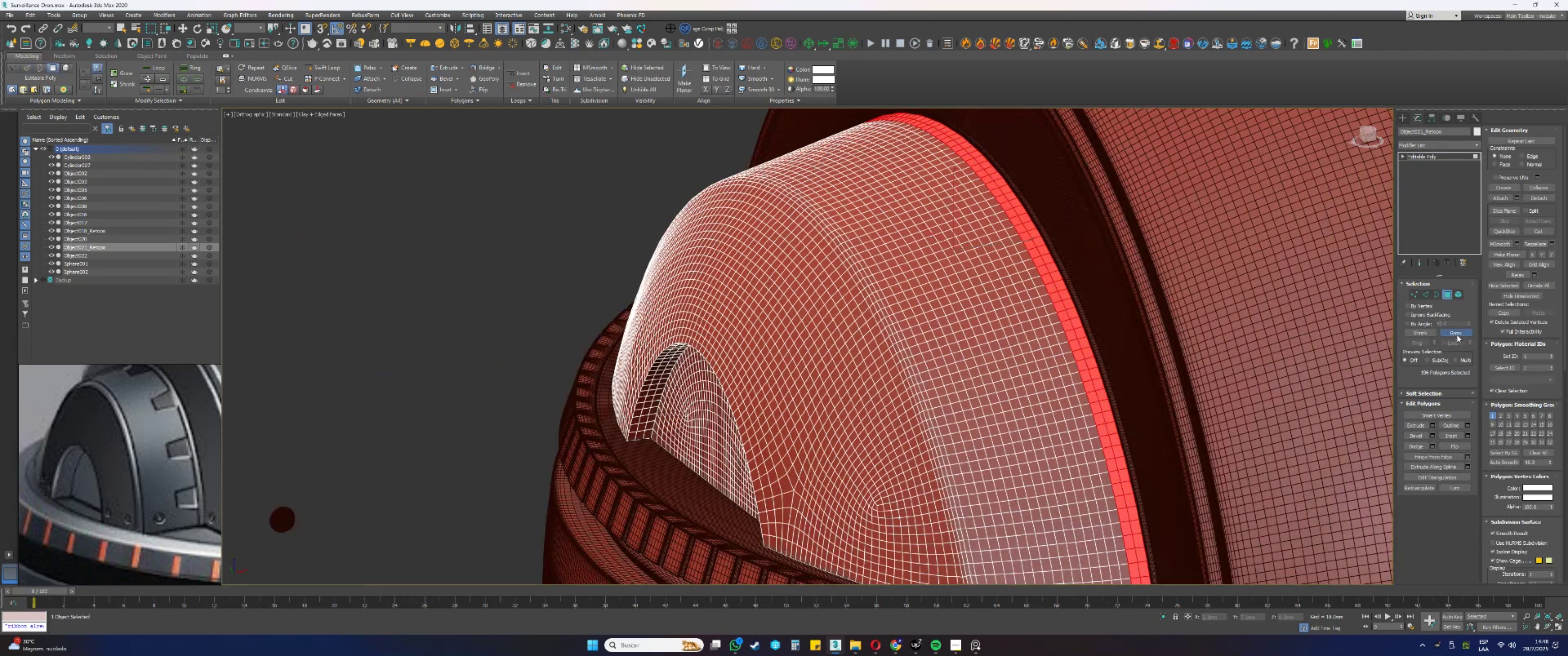 
triple_click([1457, 335])
 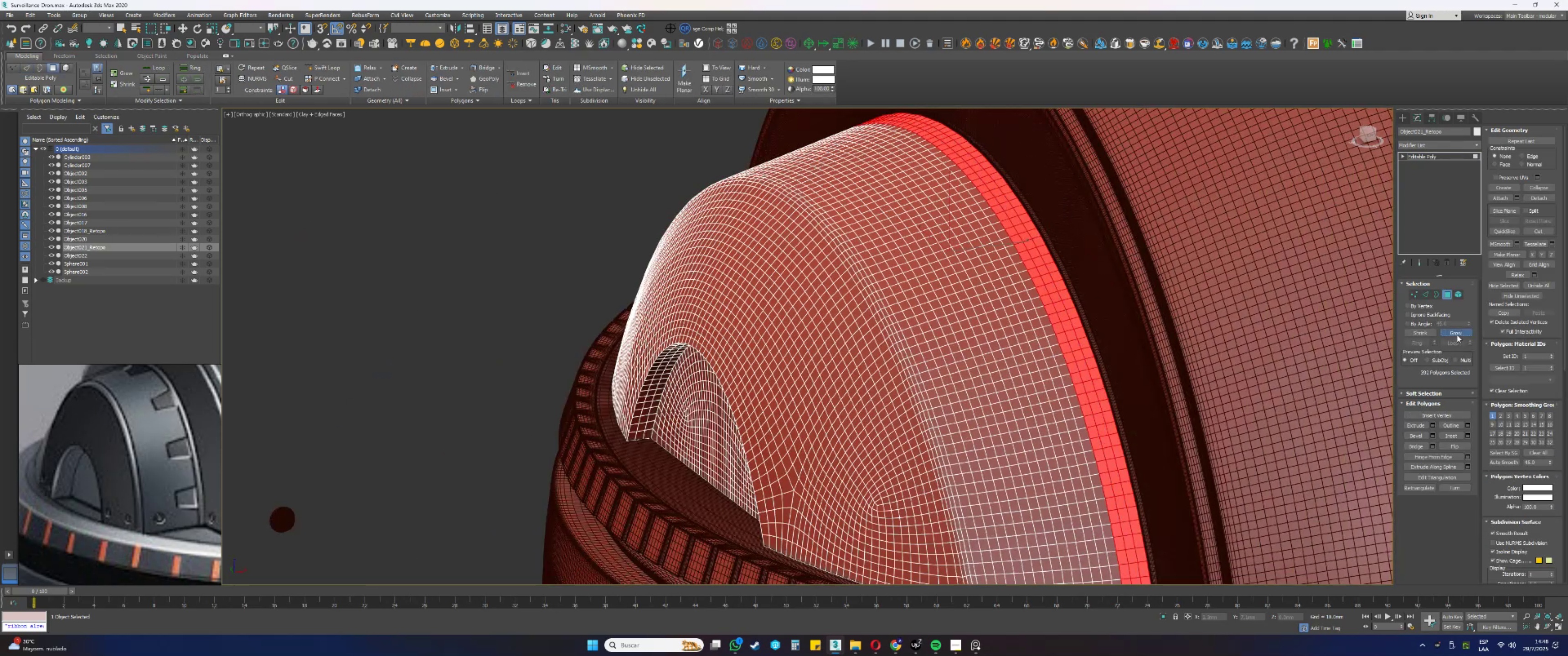 
triple_click([1457, 335])
 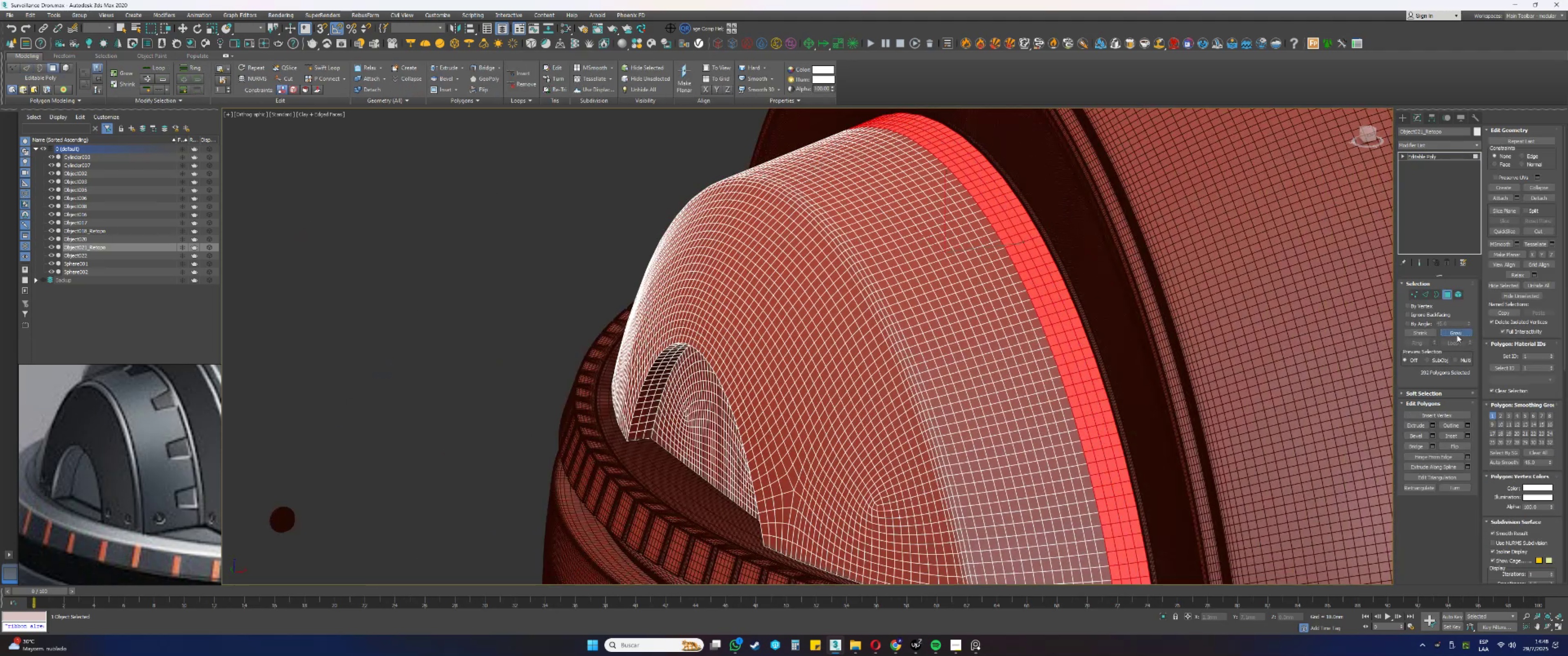 
triple_click([1457, 335])
 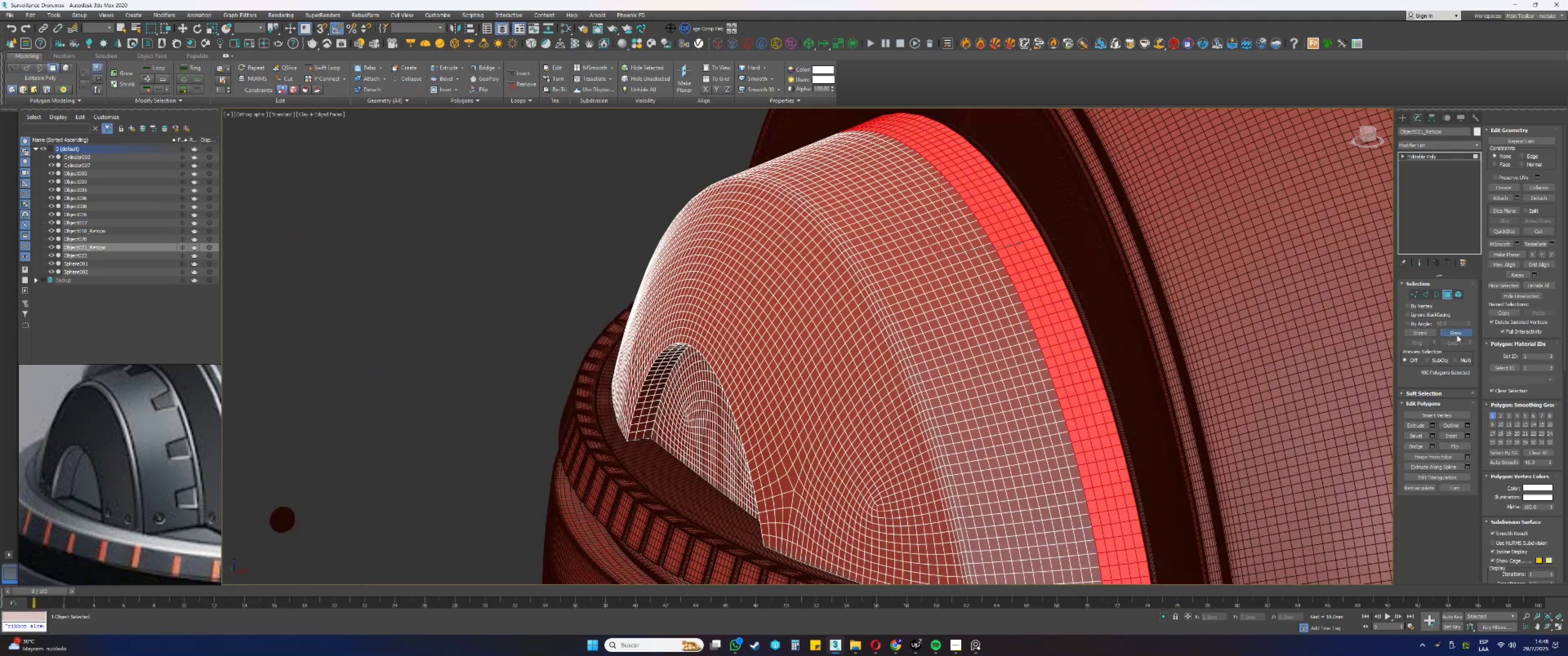 
triple_click([1457, 335])
 